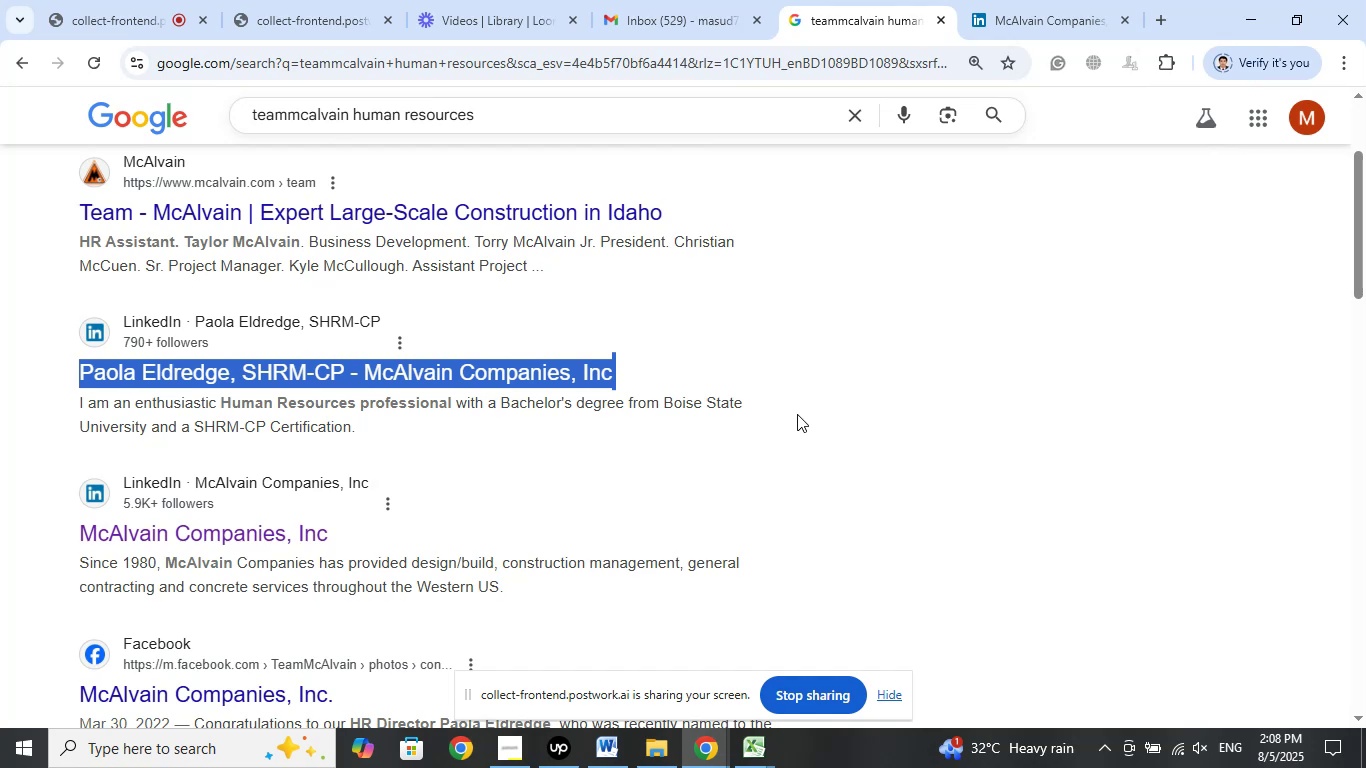 
left_click([1035, 24])
 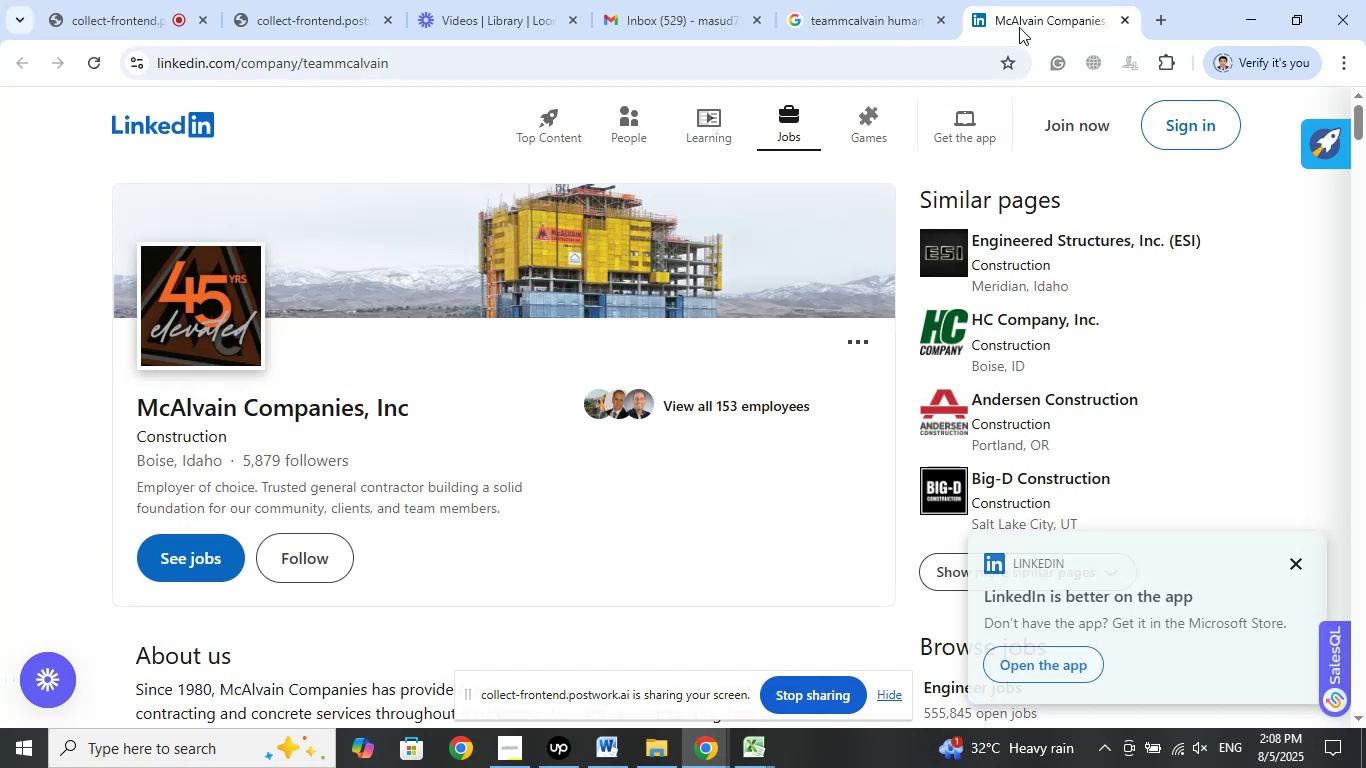 
left_click([885, 24])
 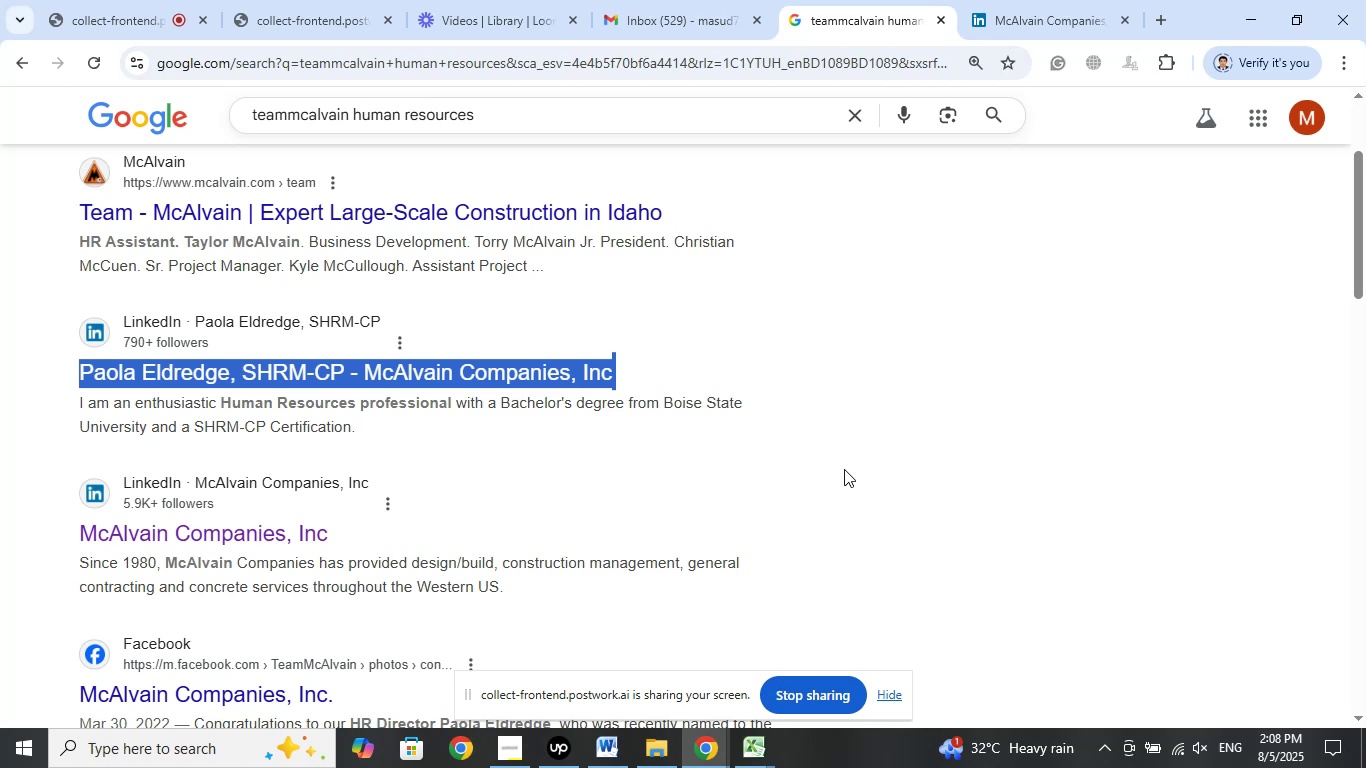 
wait(24.14)
 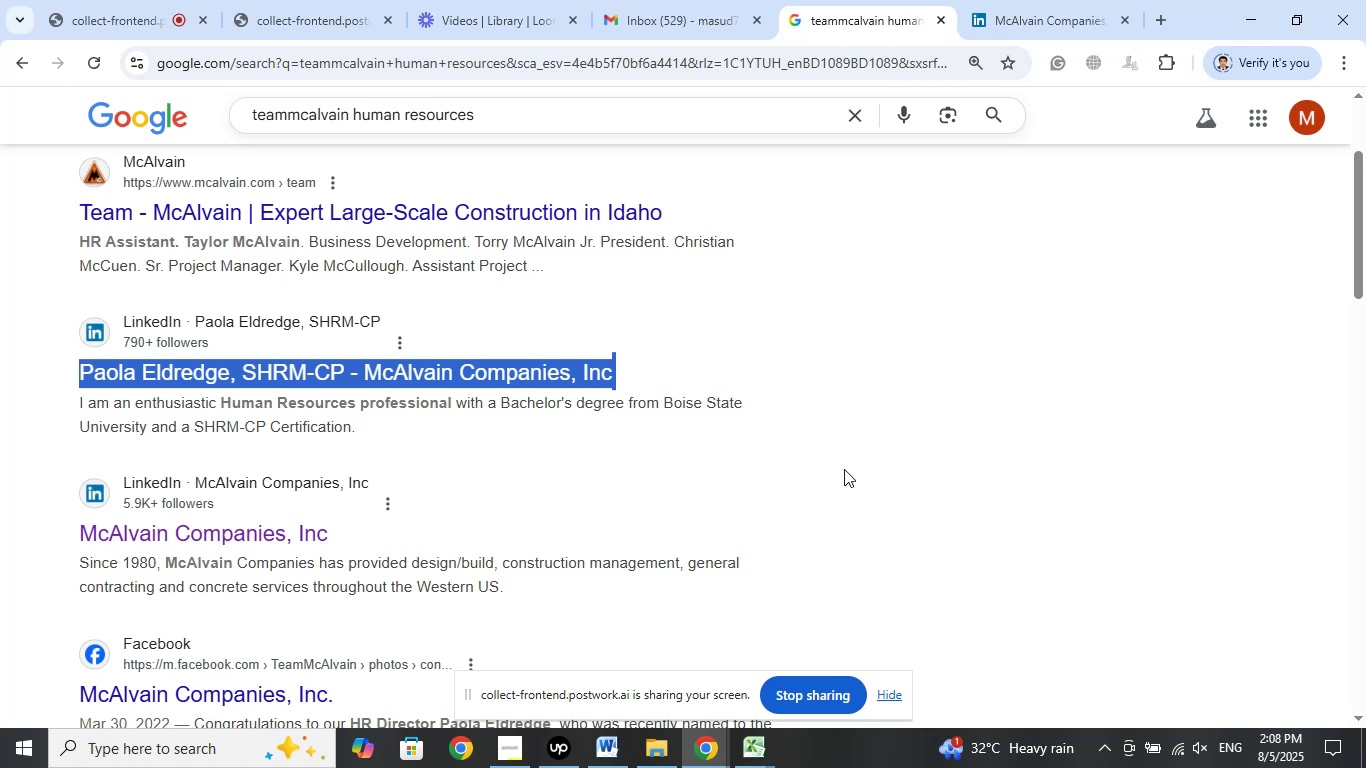 
scroll: coordinate [939, 485], scroll_direction: down, amount: 5.0
 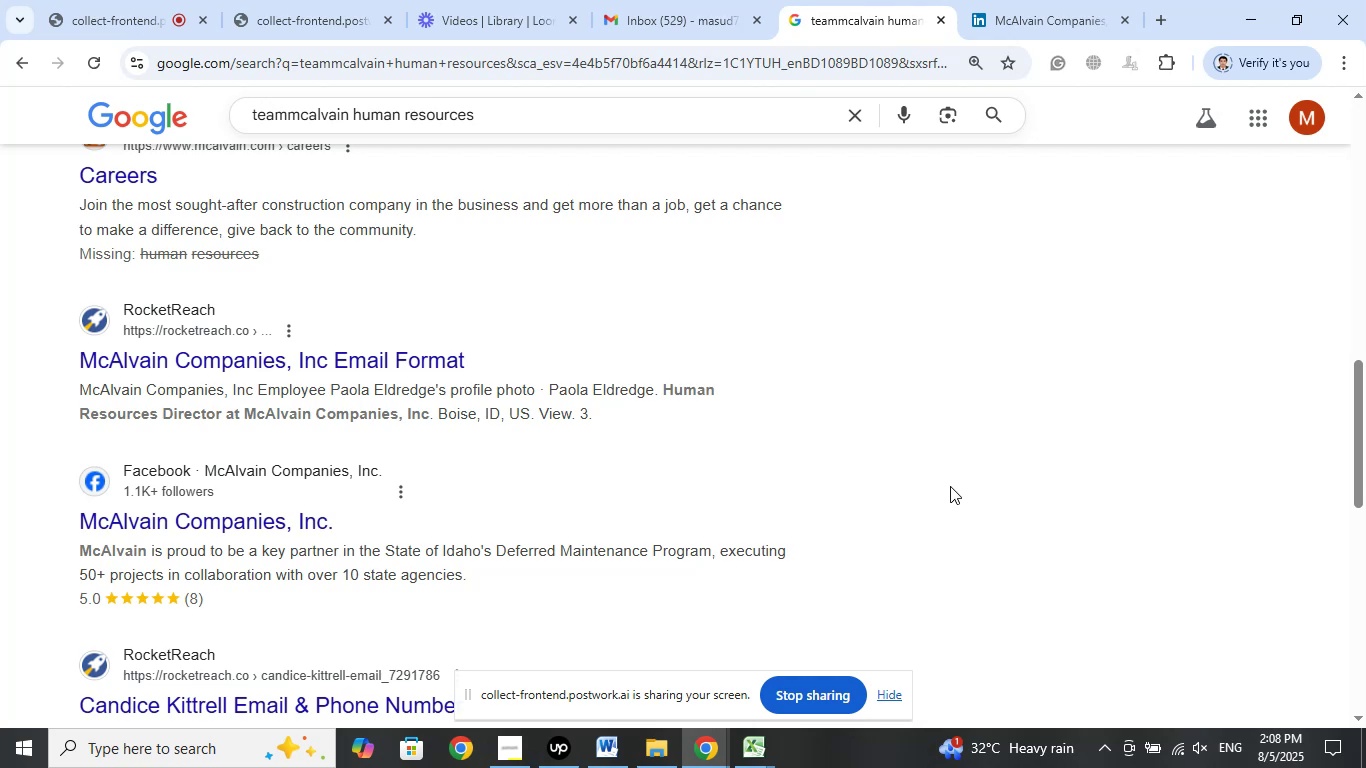 
wait(14.19)
 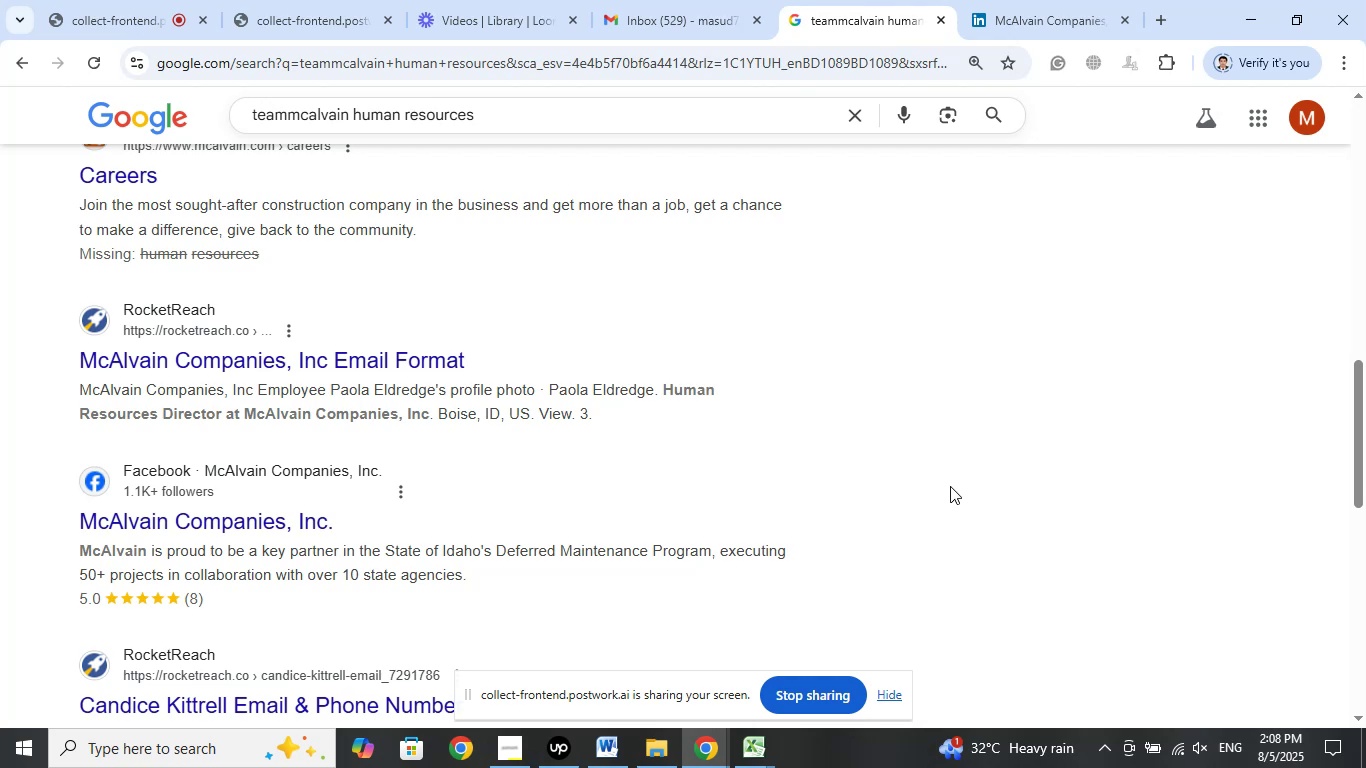 
left_click([749, 747])
 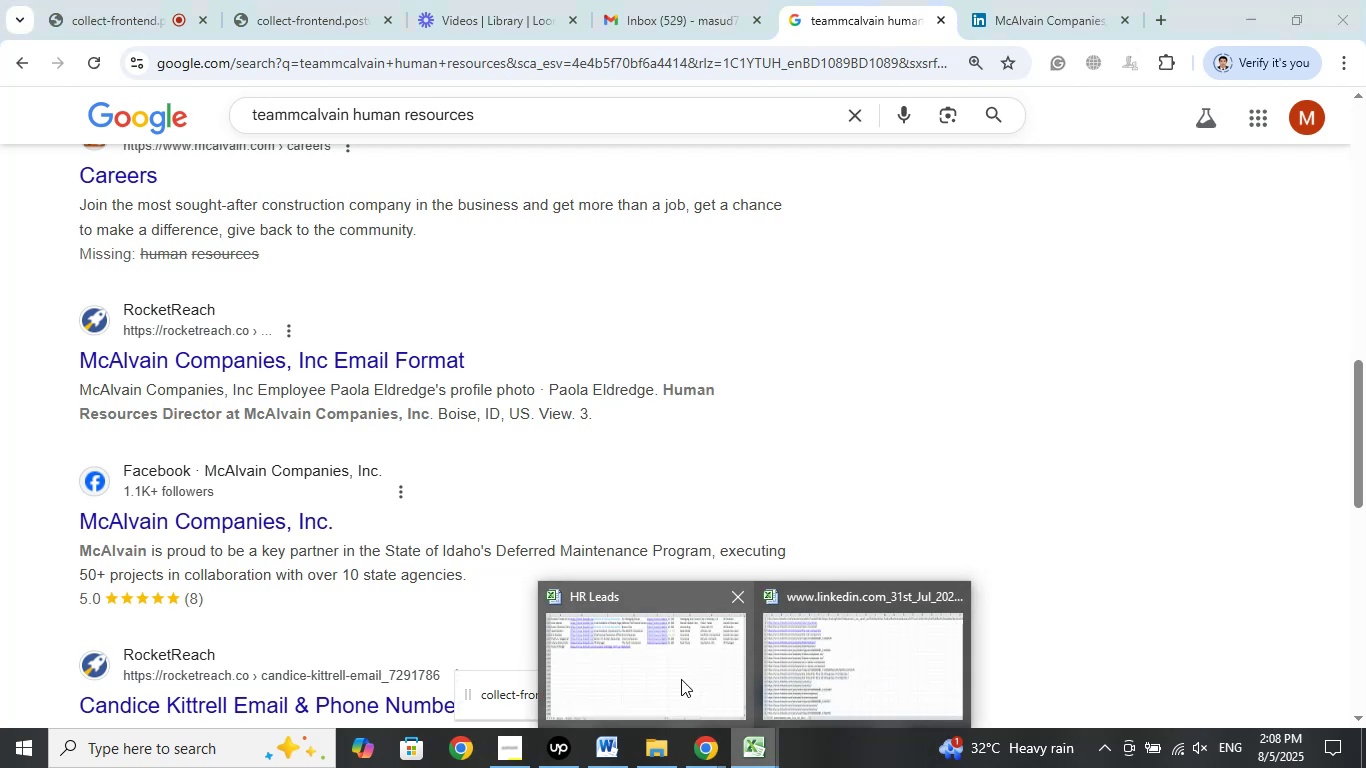 
left_click([681, 678])
 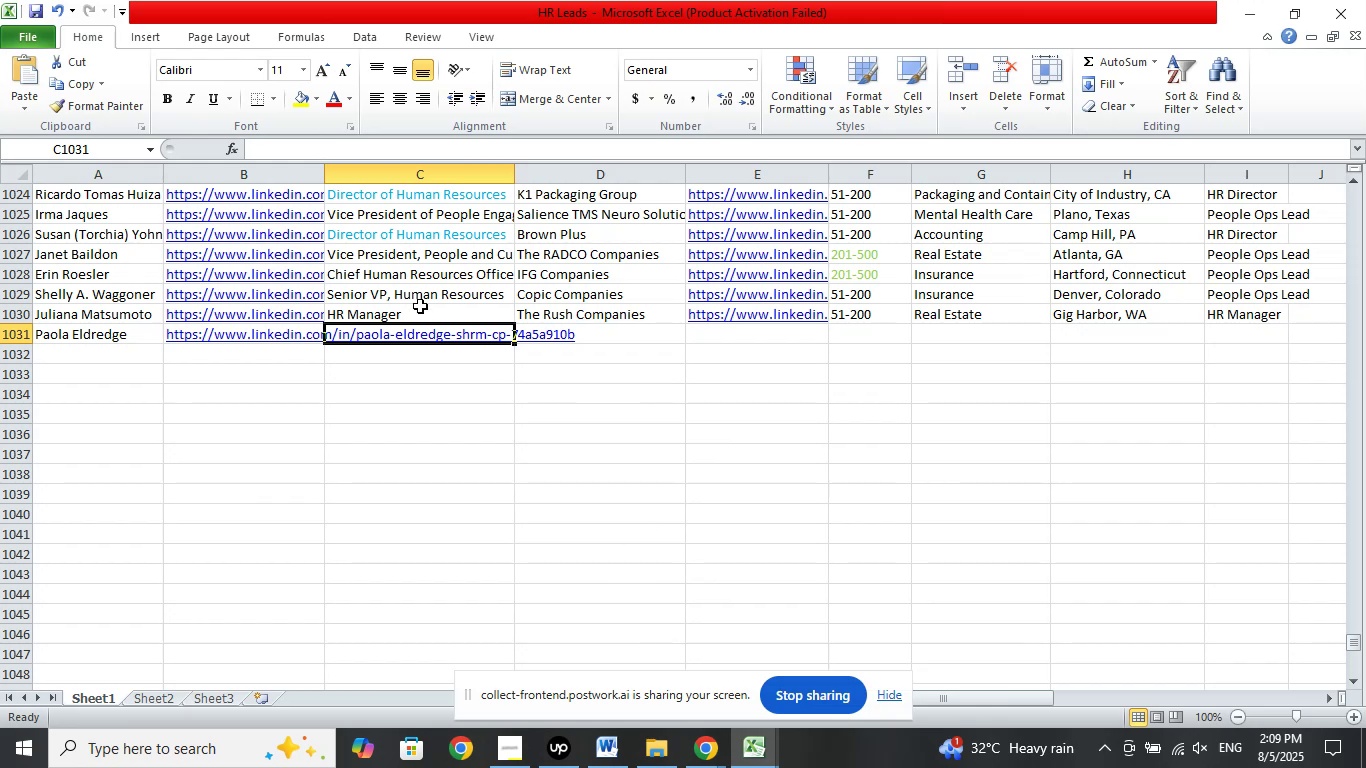 
left_click([426, 235])
 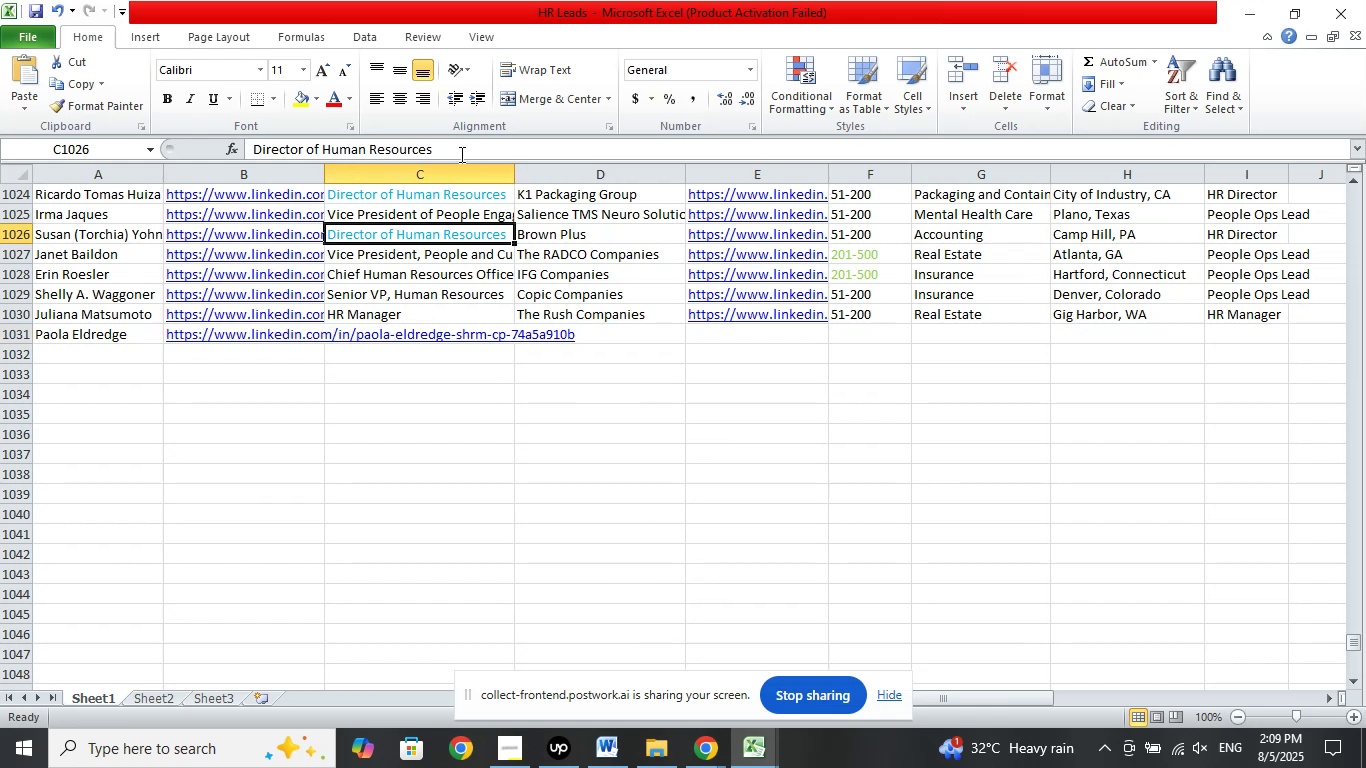 
left_click_drag(start_coordinate=[463, 151], to_coordinate=[193, 150])
 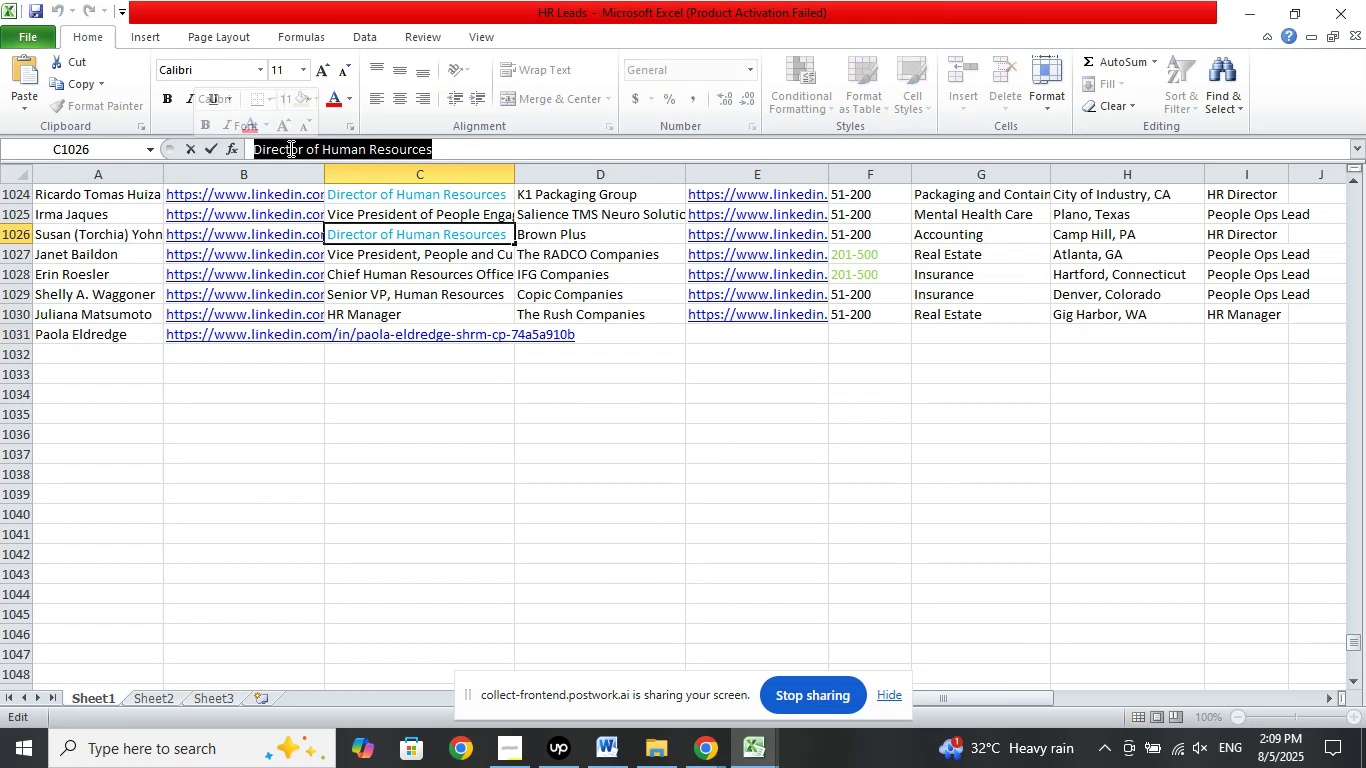 
right_click([289, 148])
 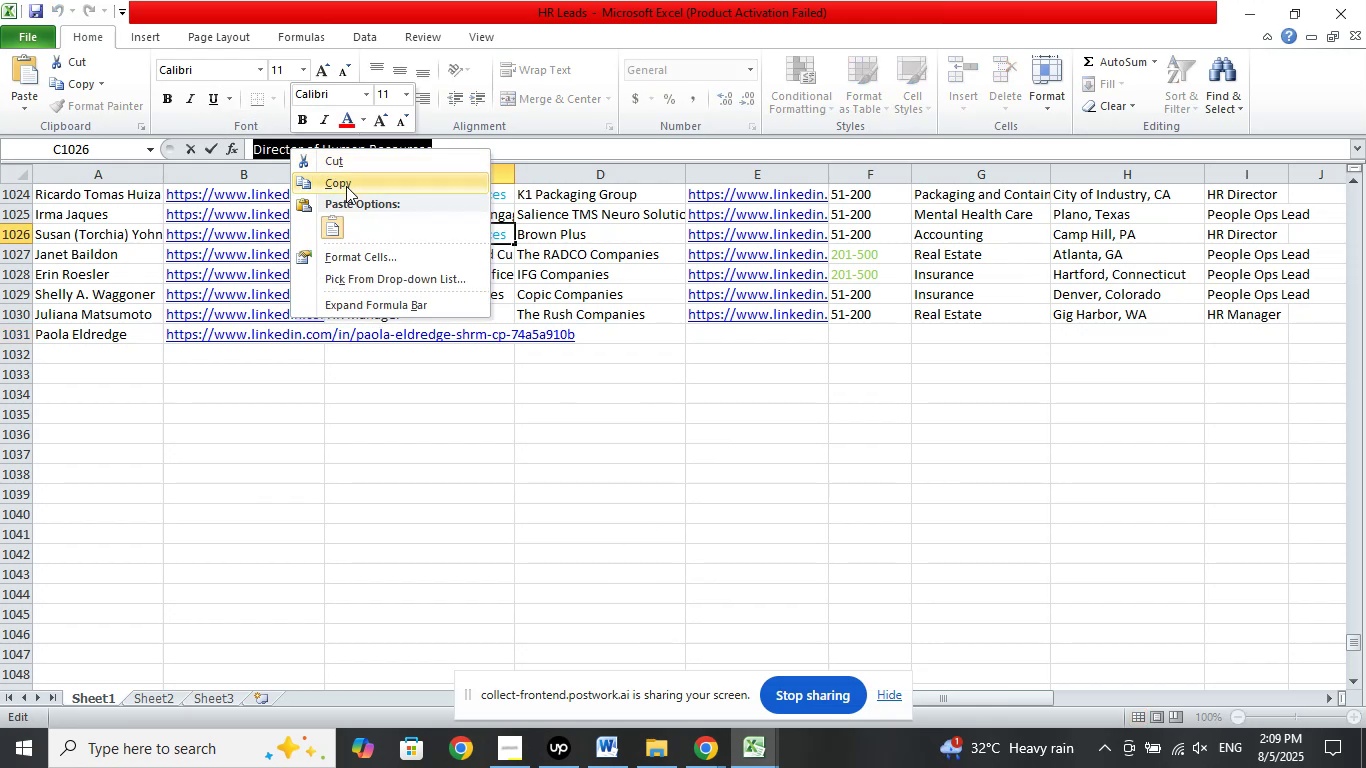 
left_click([346, 186])
 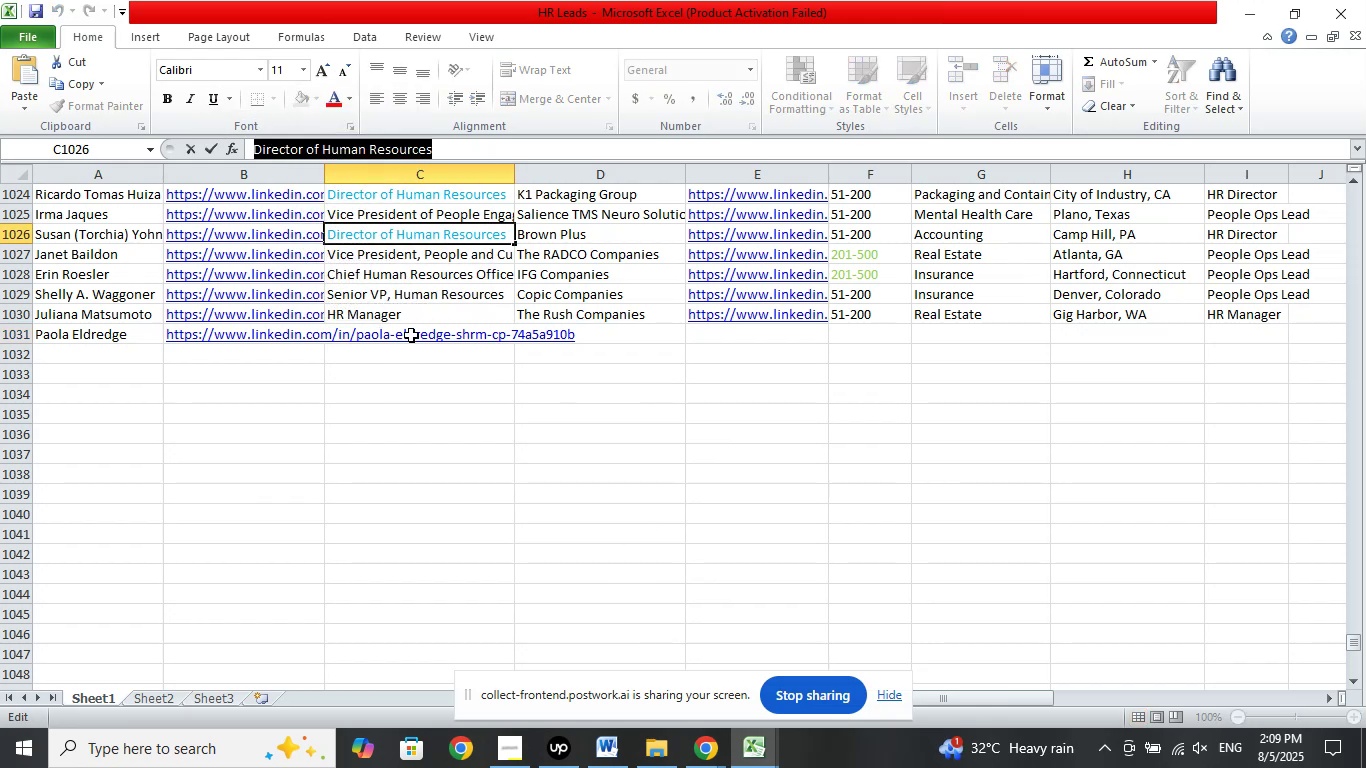 
left_click([412, 333])
 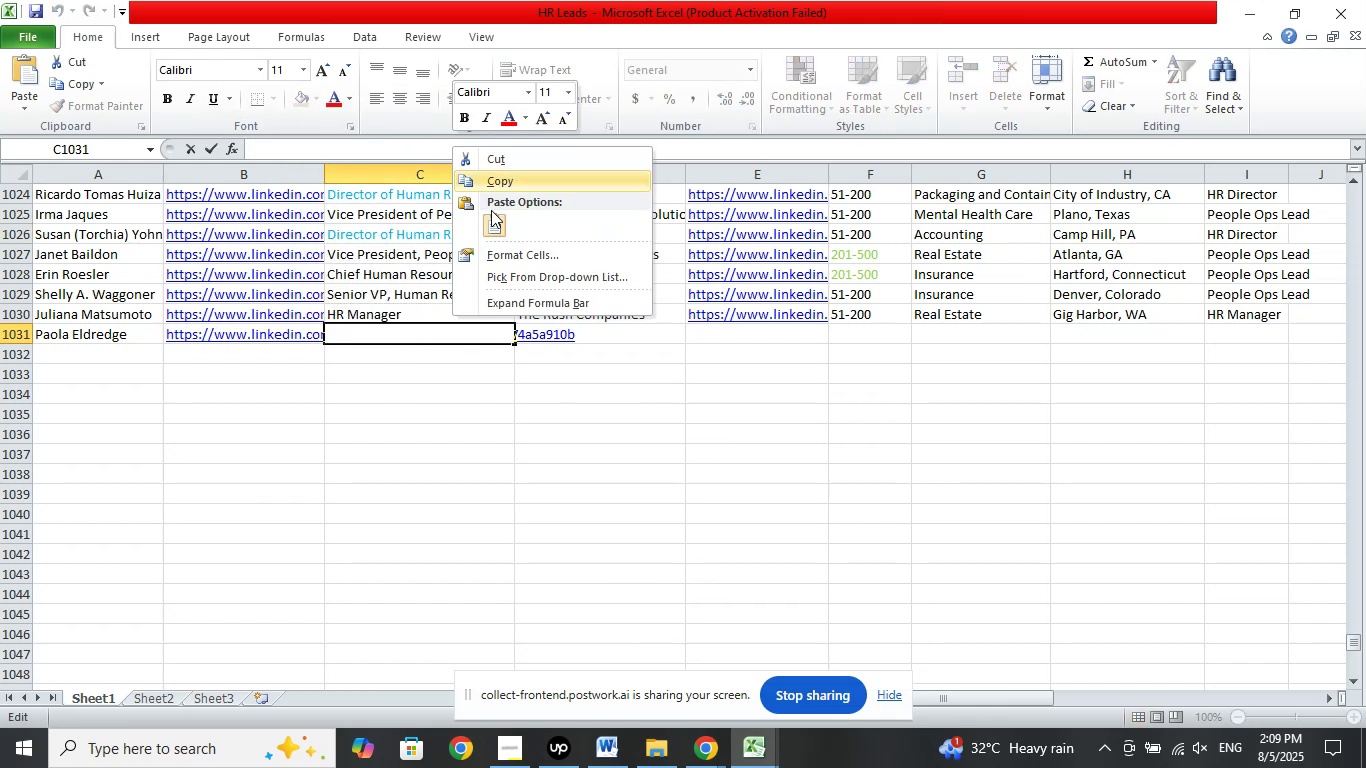 
left_click([505, 225])
 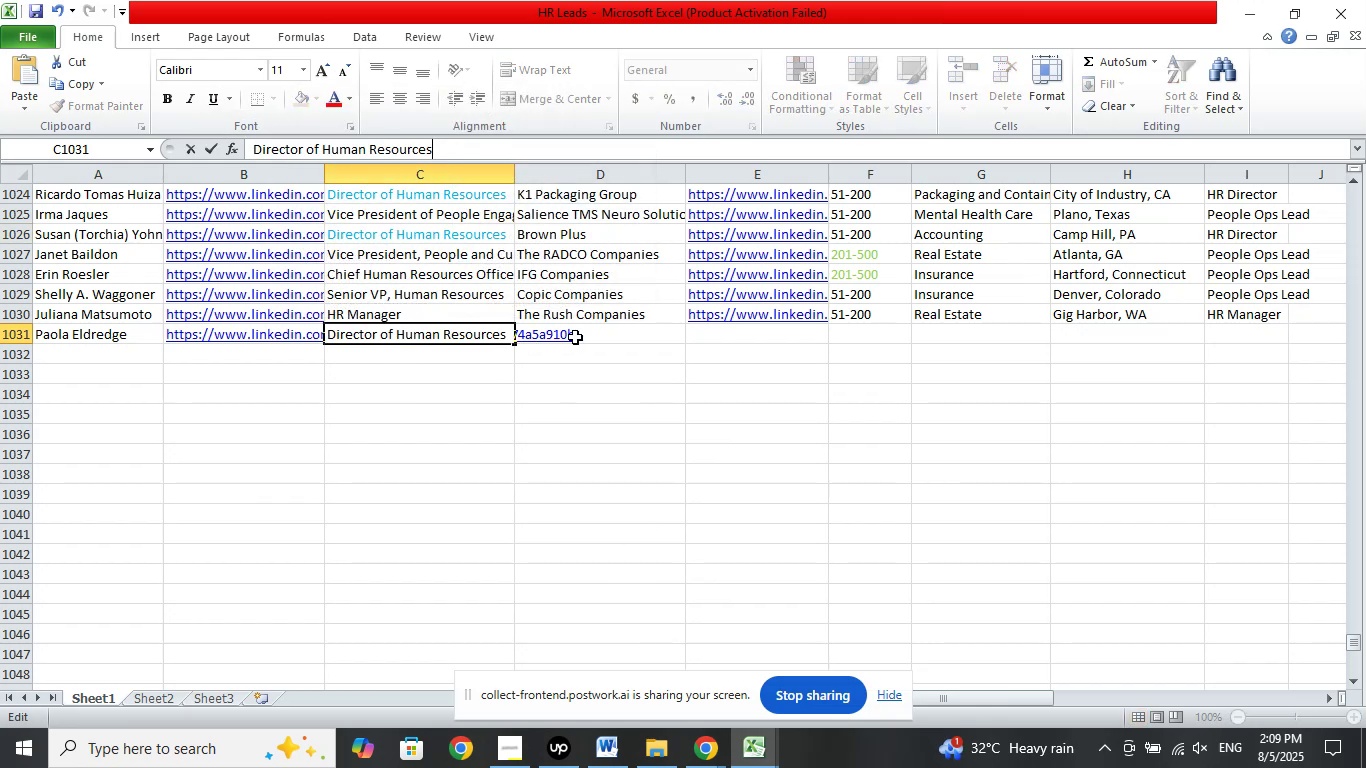 
left_click([575, 337])
 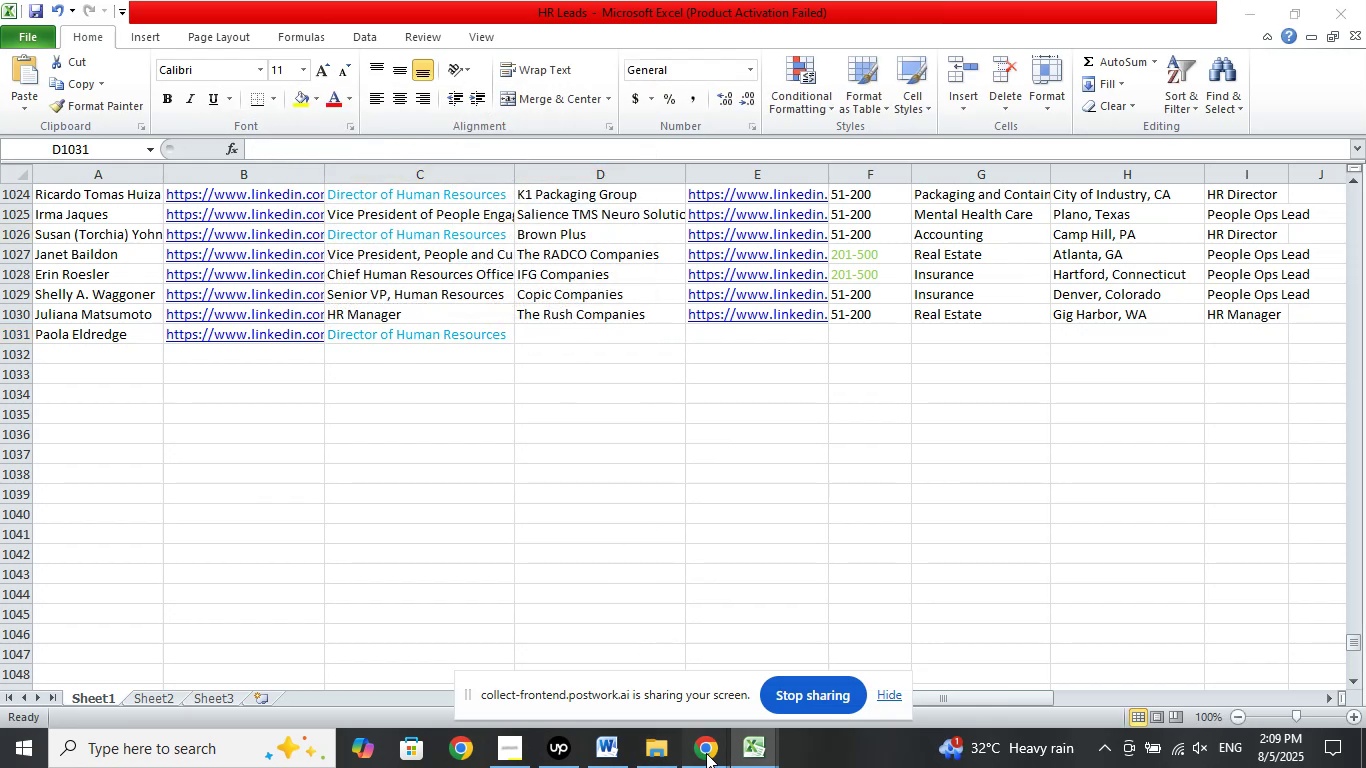 
double_click([630, 681])
 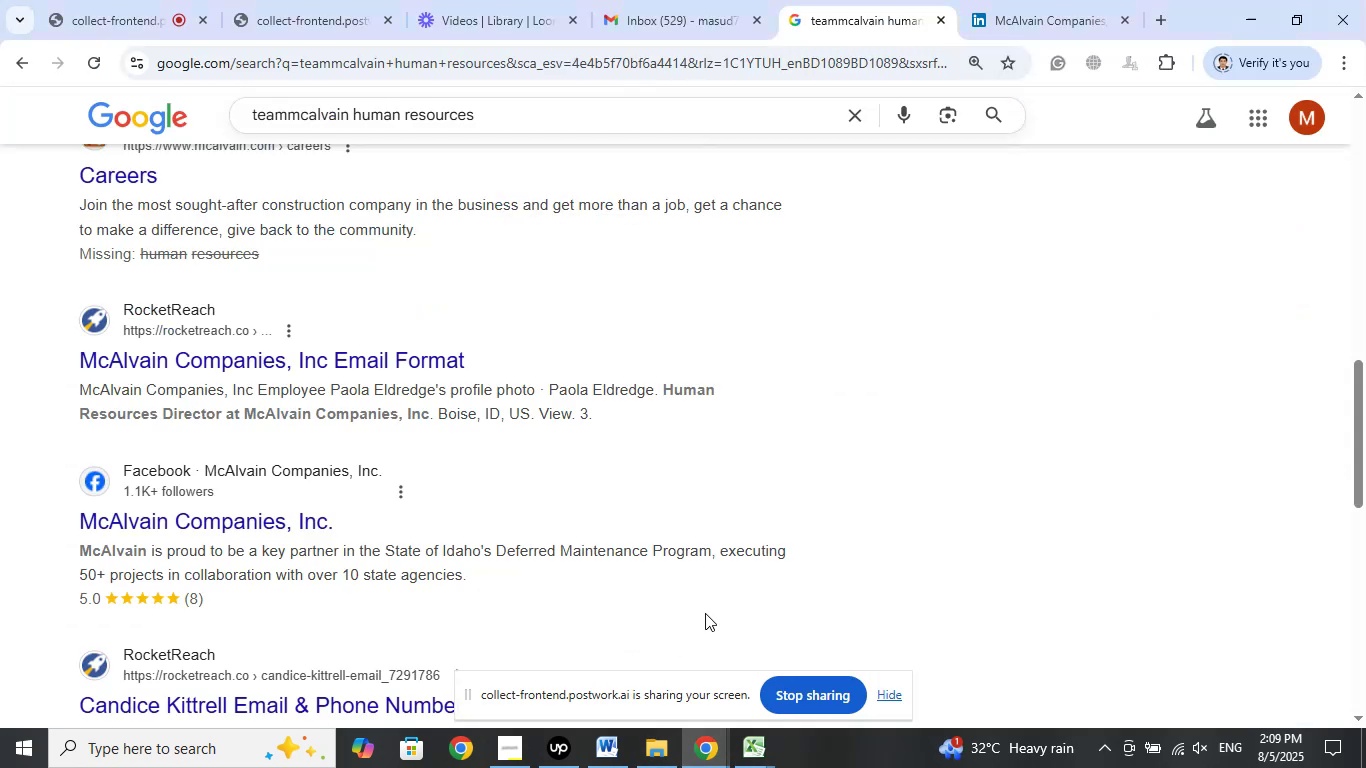 
scroll: coordinate [713, 589], scroll_direction: up, amount: 12.0
 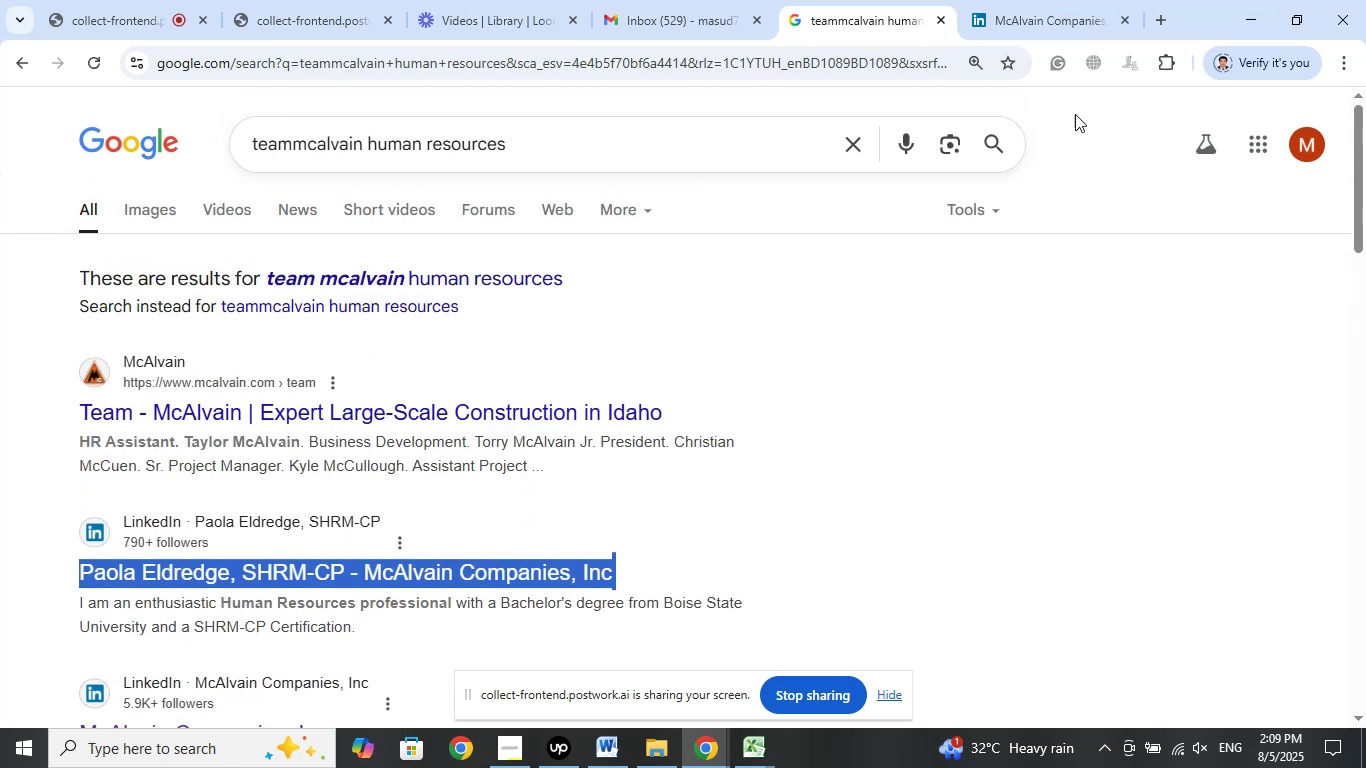 
left_click([1028, 20])
 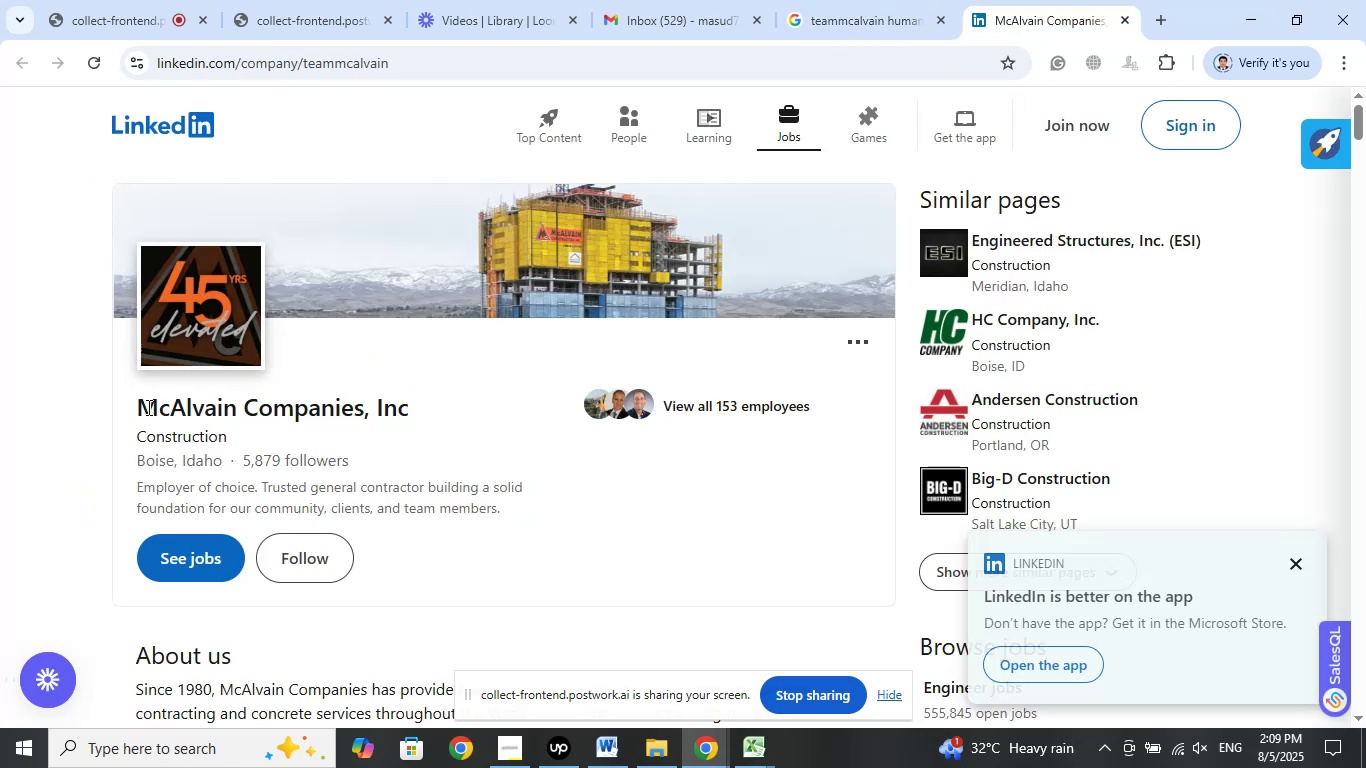 
left_click_drag(start_coordinate=[131, 403], to_coordinate=[453, 403])
 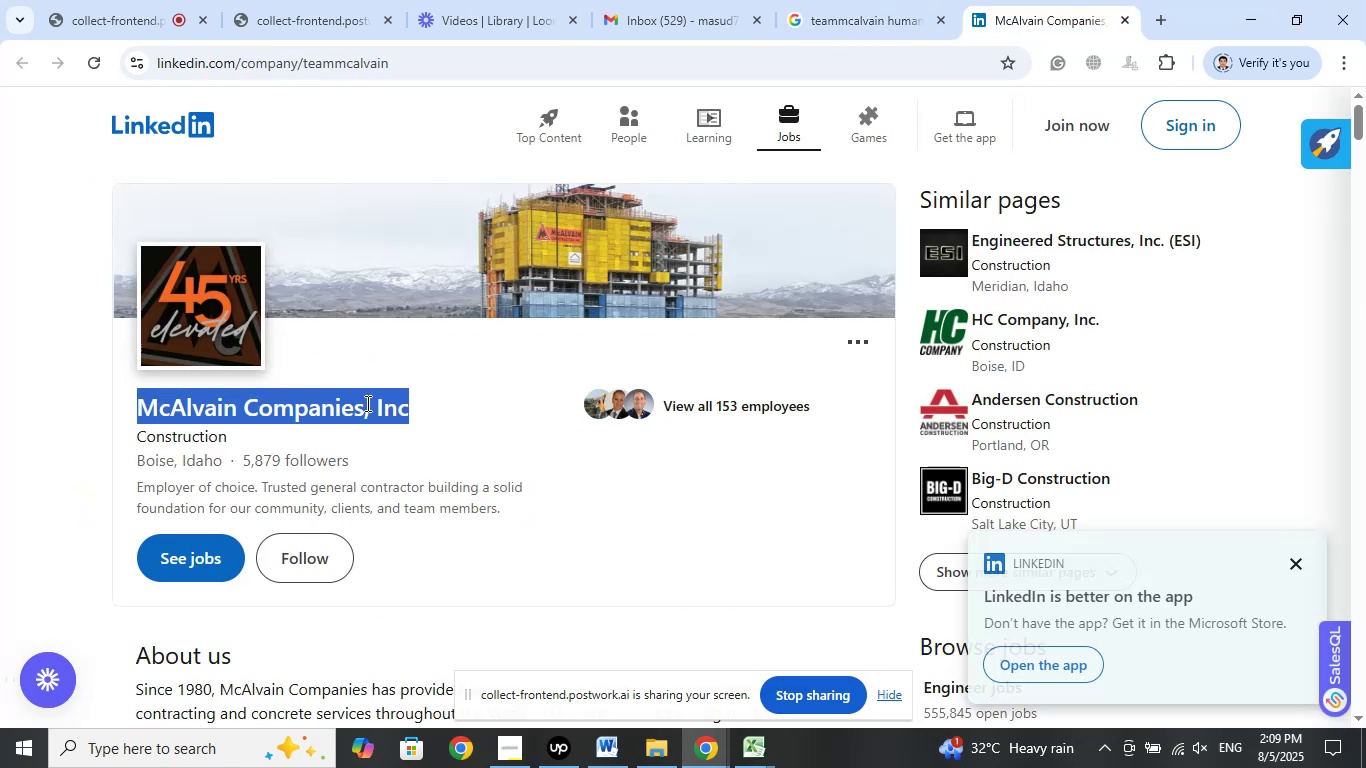 
right_click([366, 403])
 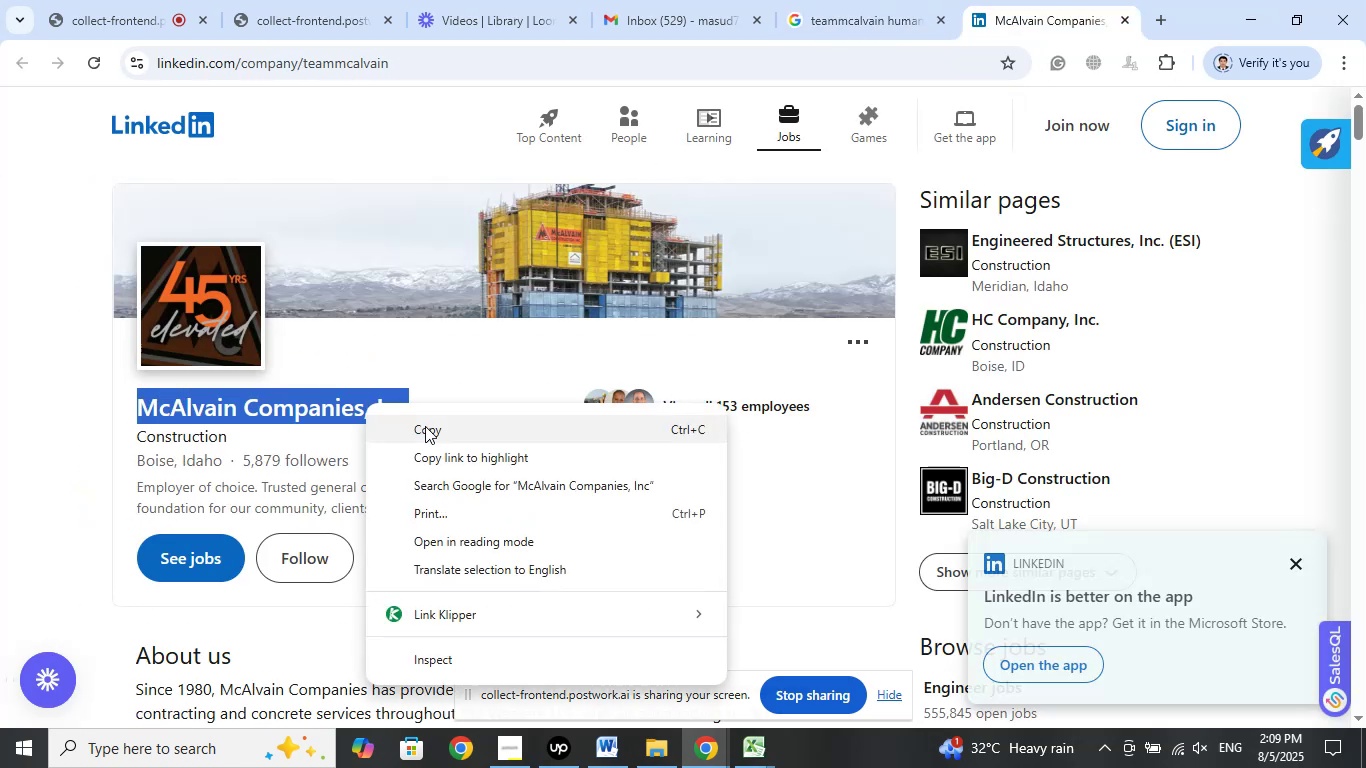 
left_click([425, 426])
 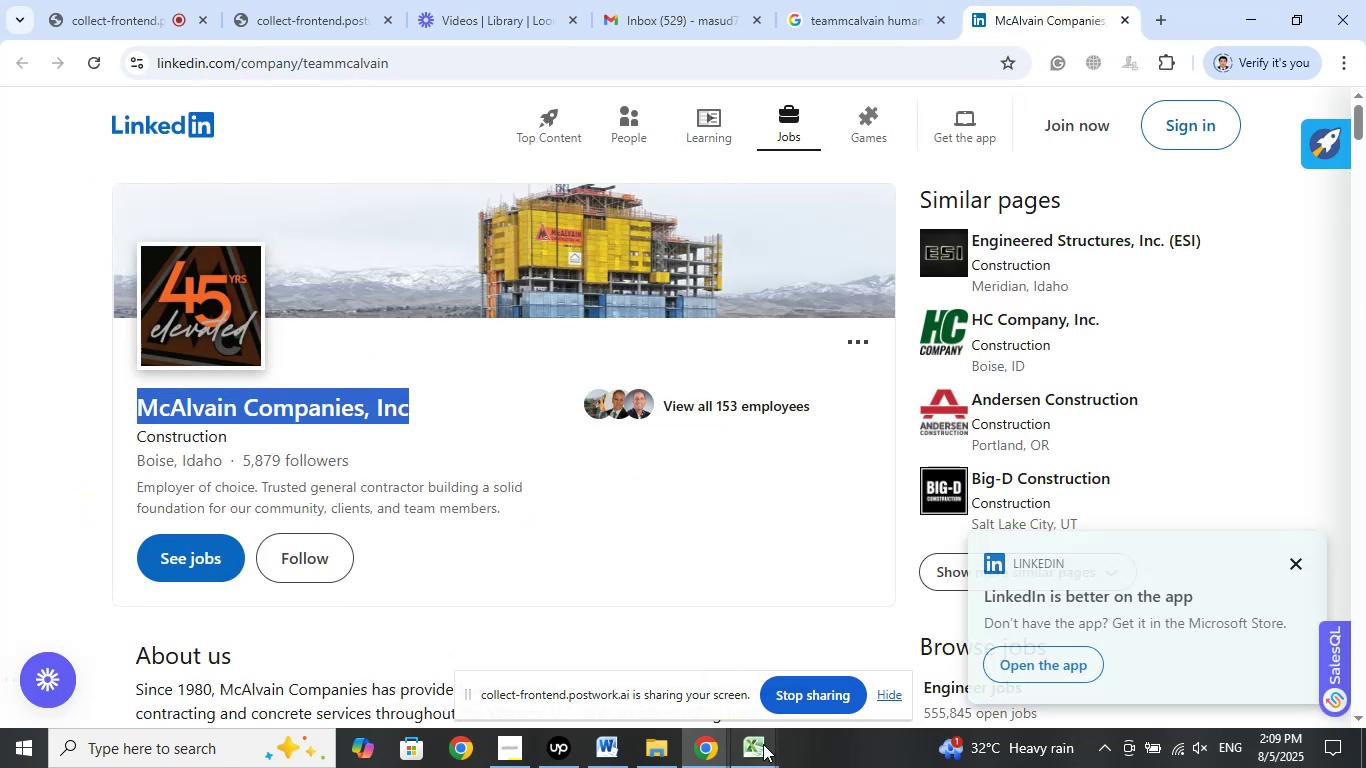 
left_click([763, 745])
 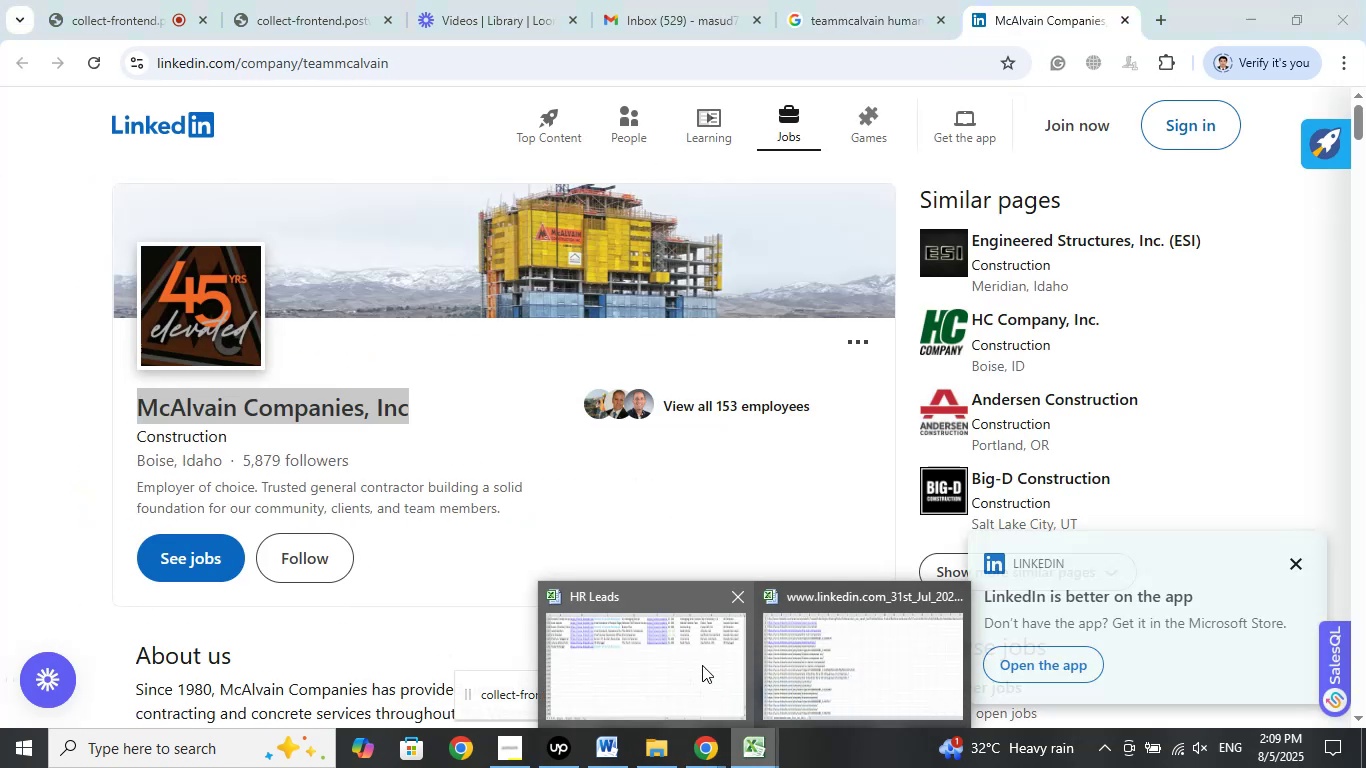 
left_click([701, 663])
 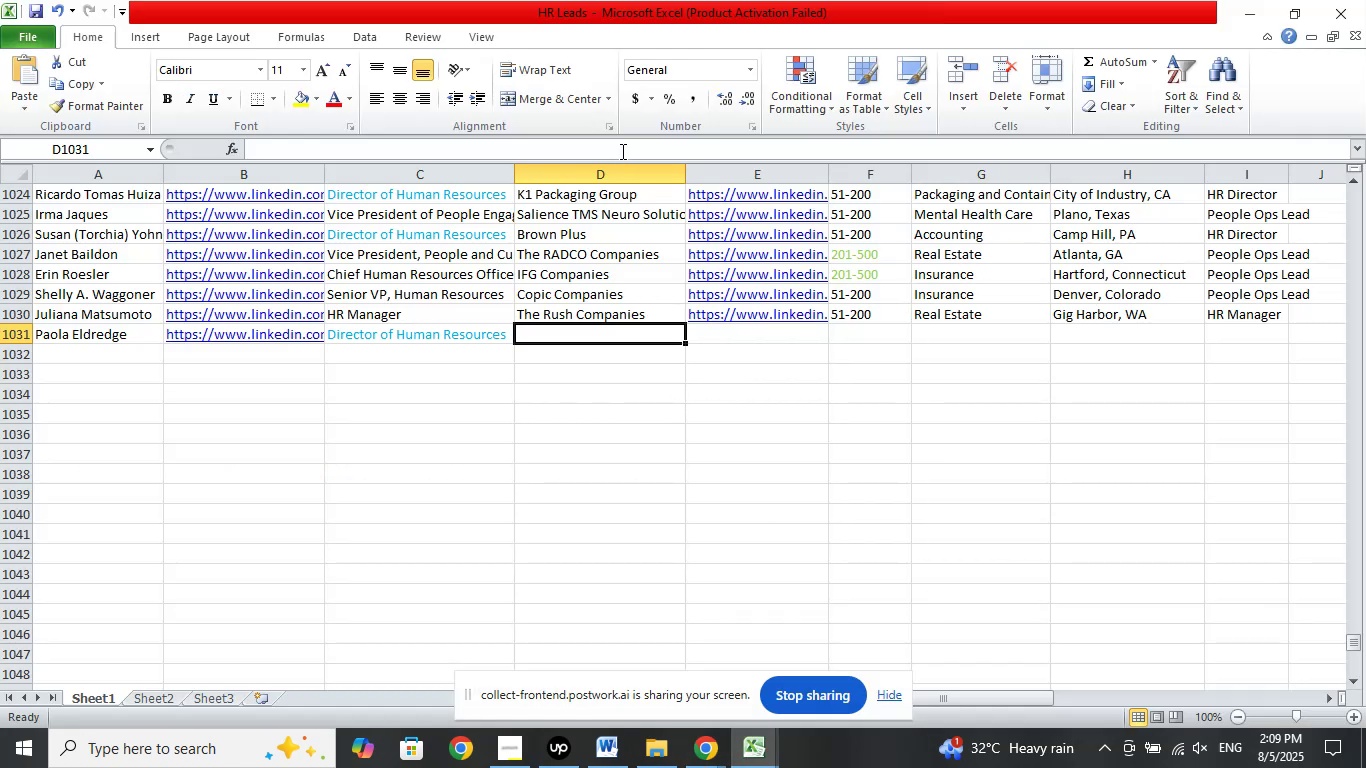 
left_click([621, 151])
 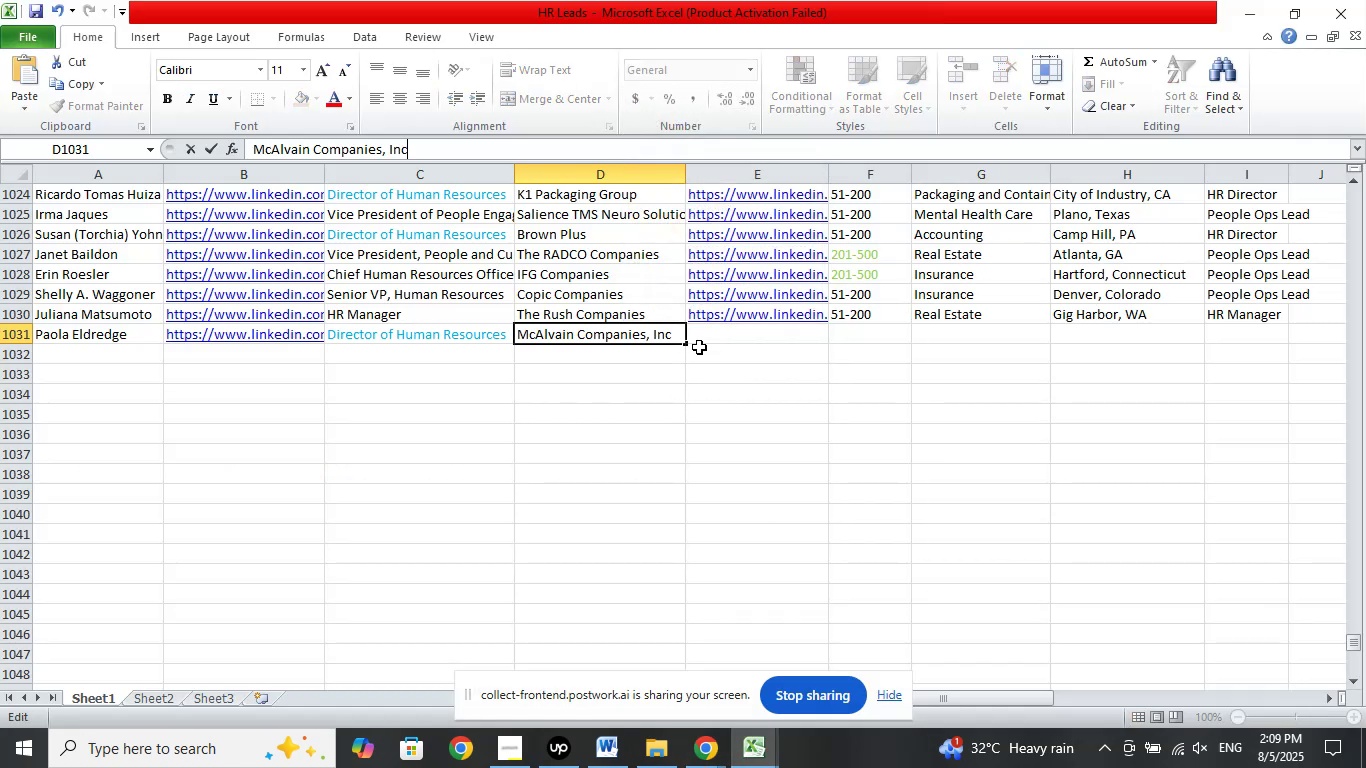 
left_click([714, 333])
 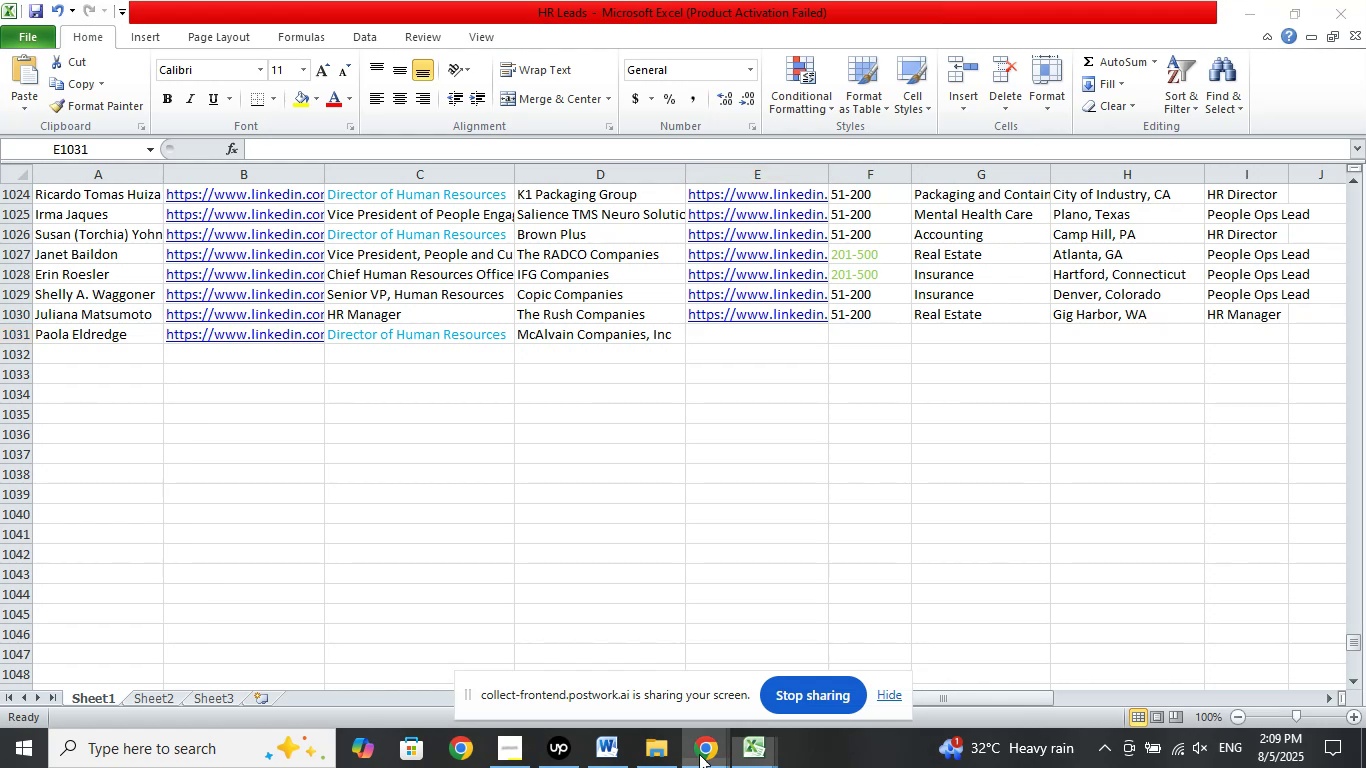 
double_click([598, 677])
 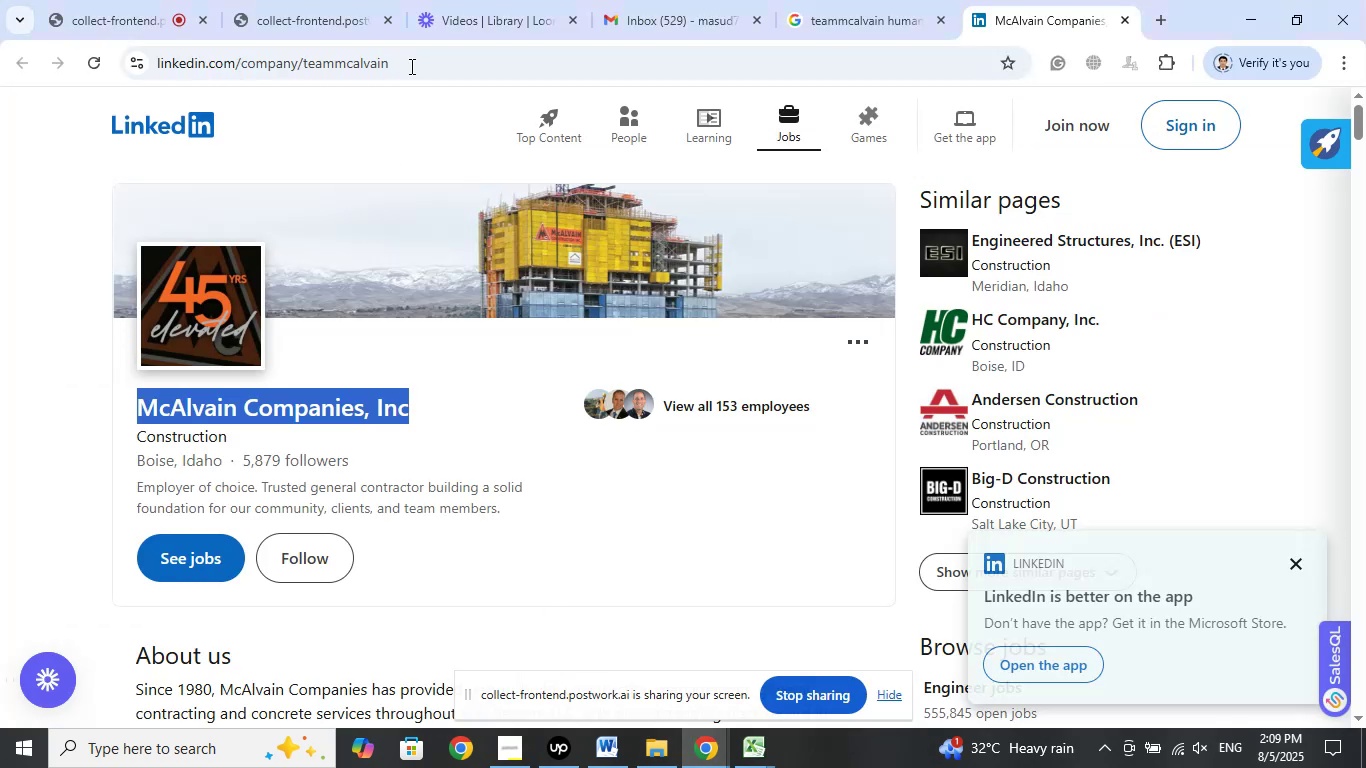 
left_click([410, 61])
 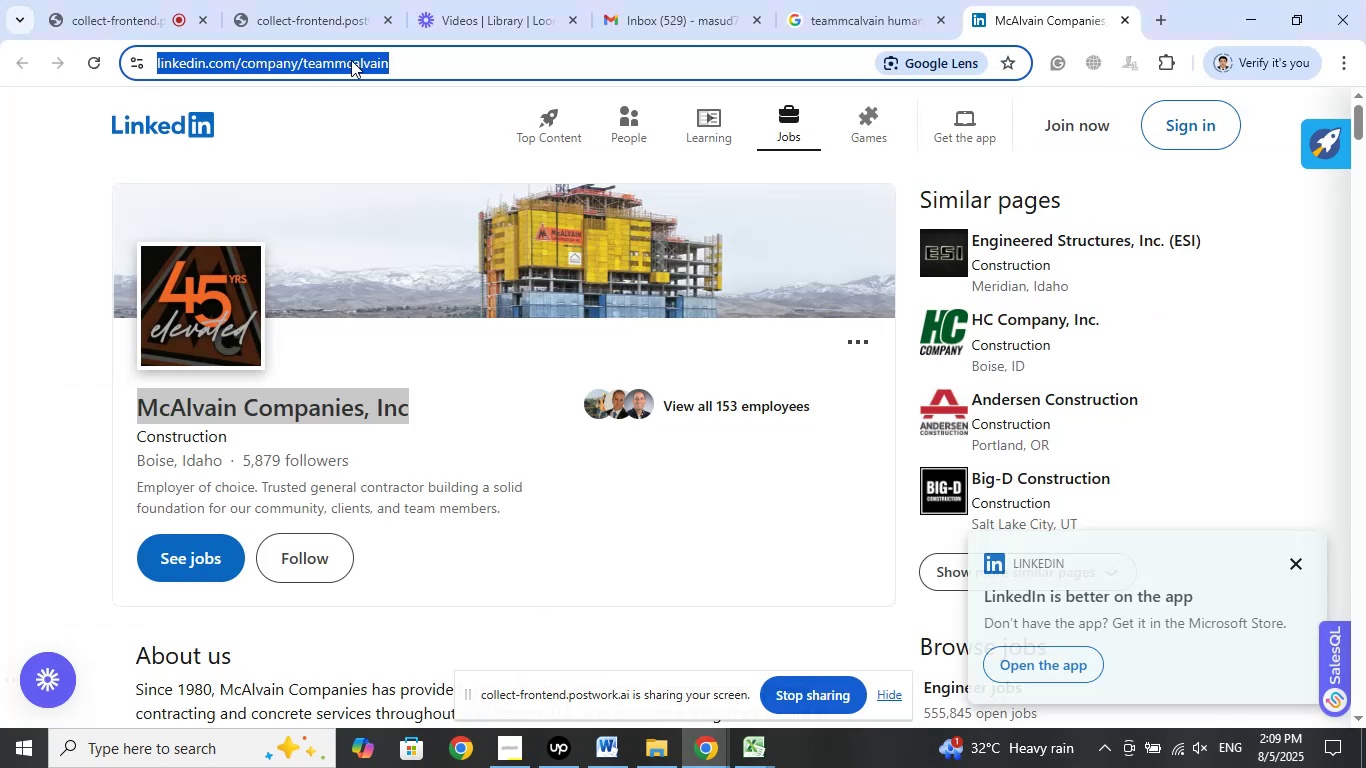 
right_click([351, 60])
 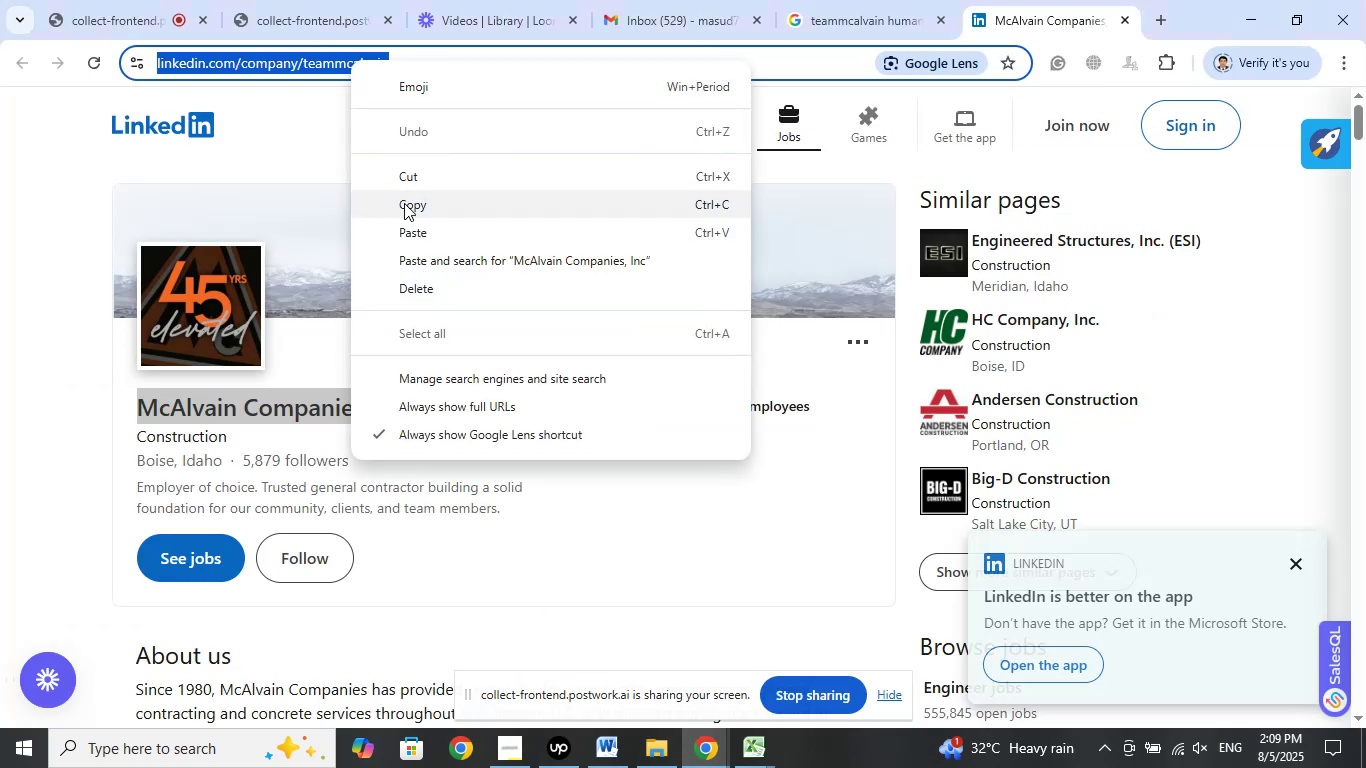 
left_click([413, 203])
 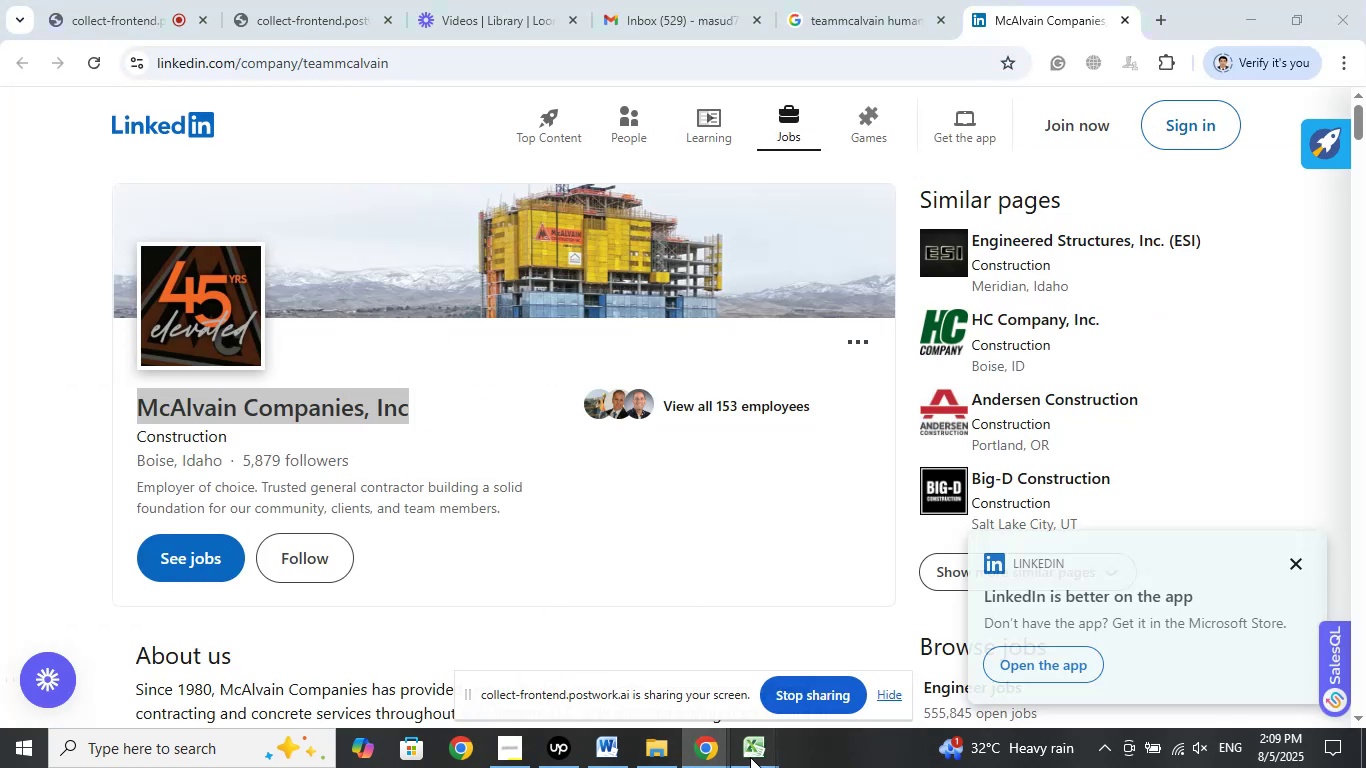 
double_click([681, 650])
 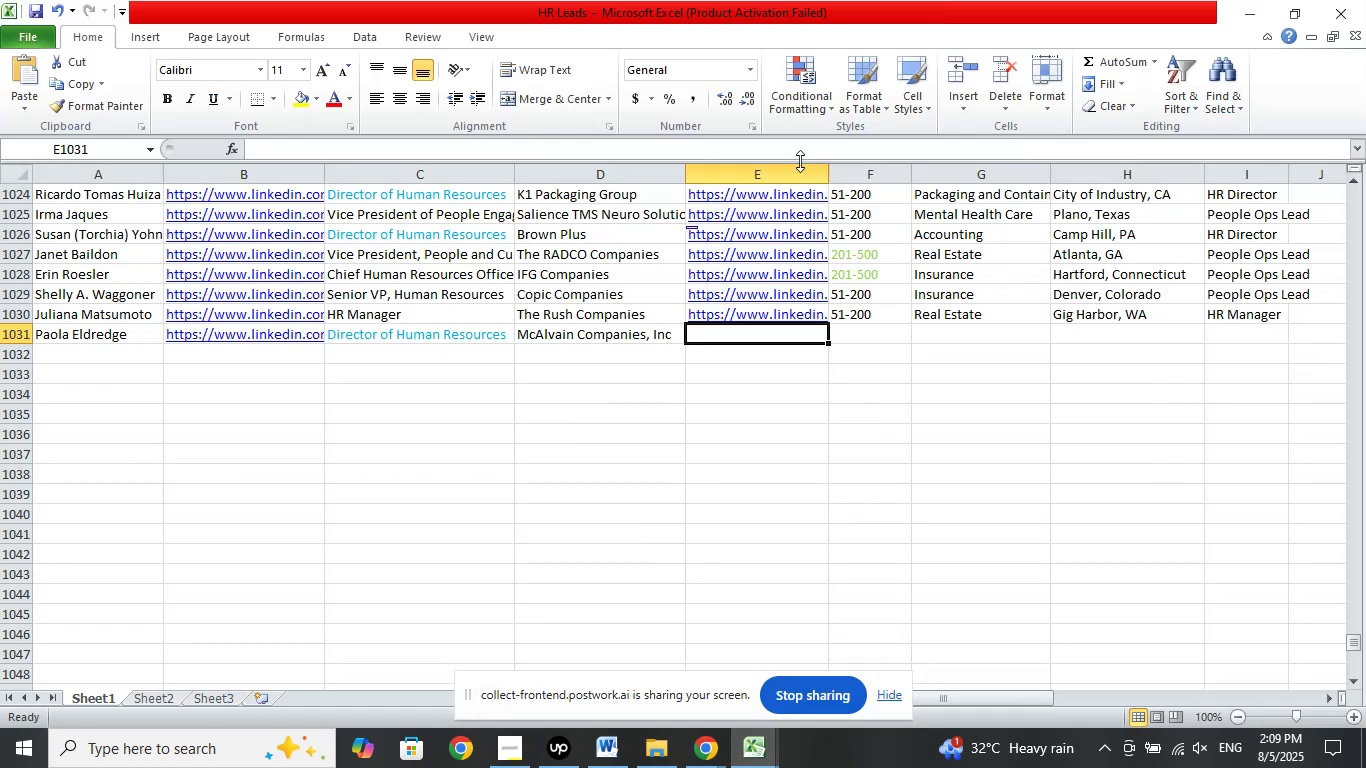 
left_click([800, 150])
 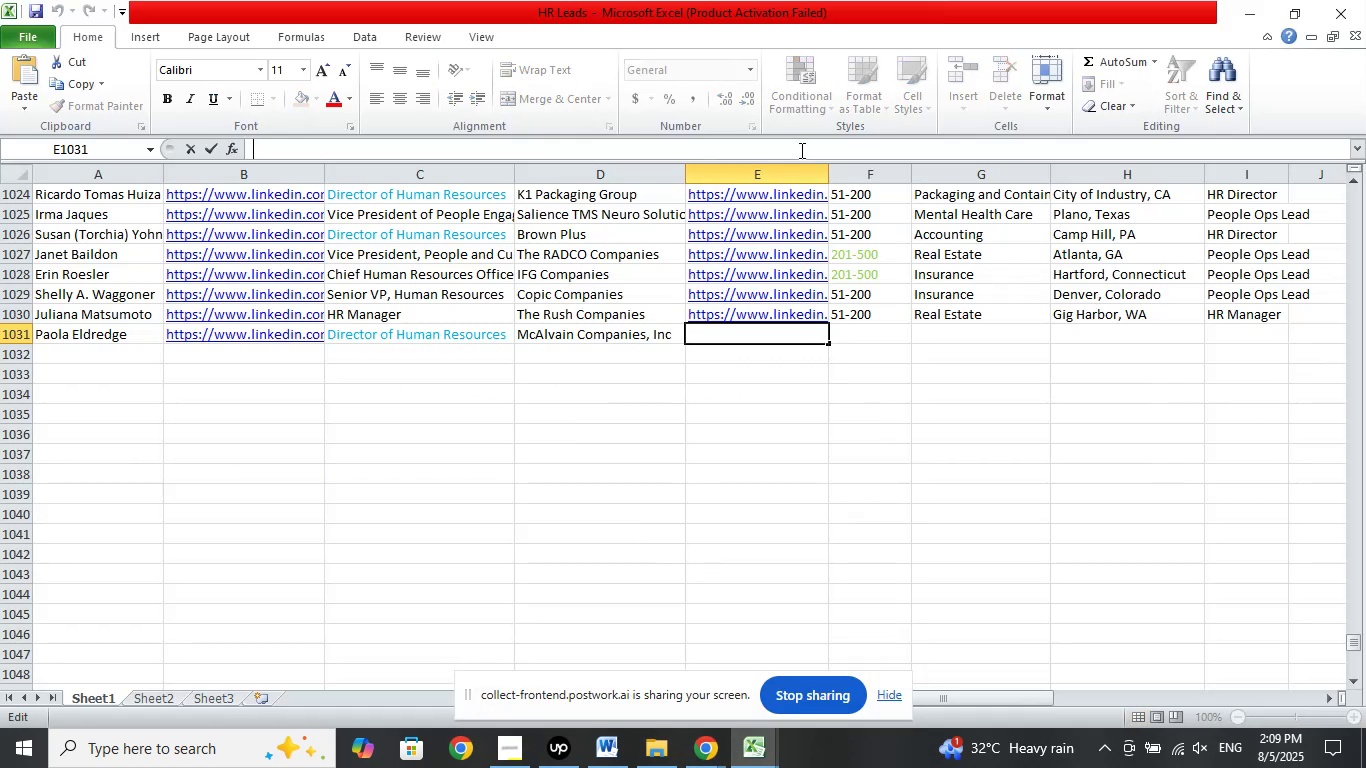 
right_click([800, 150])
 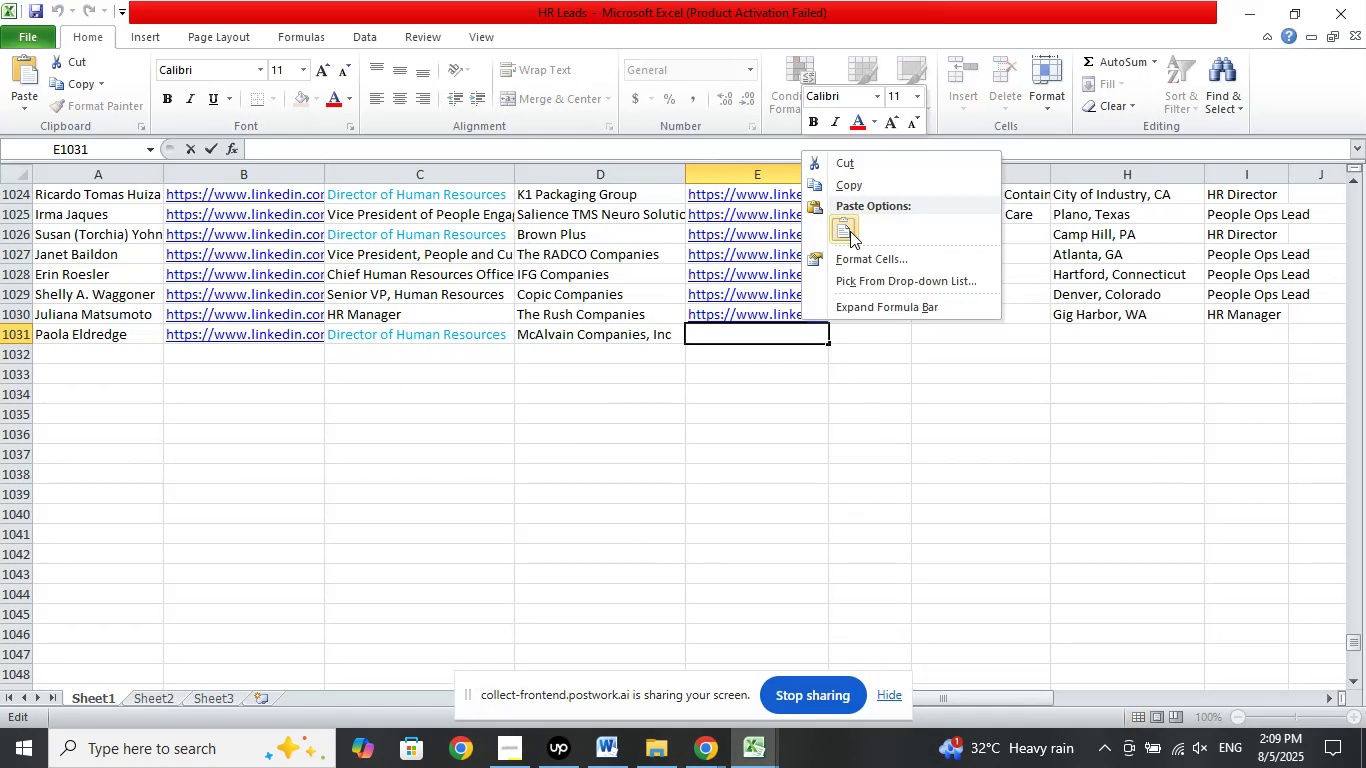 
left_click([850, 231])
 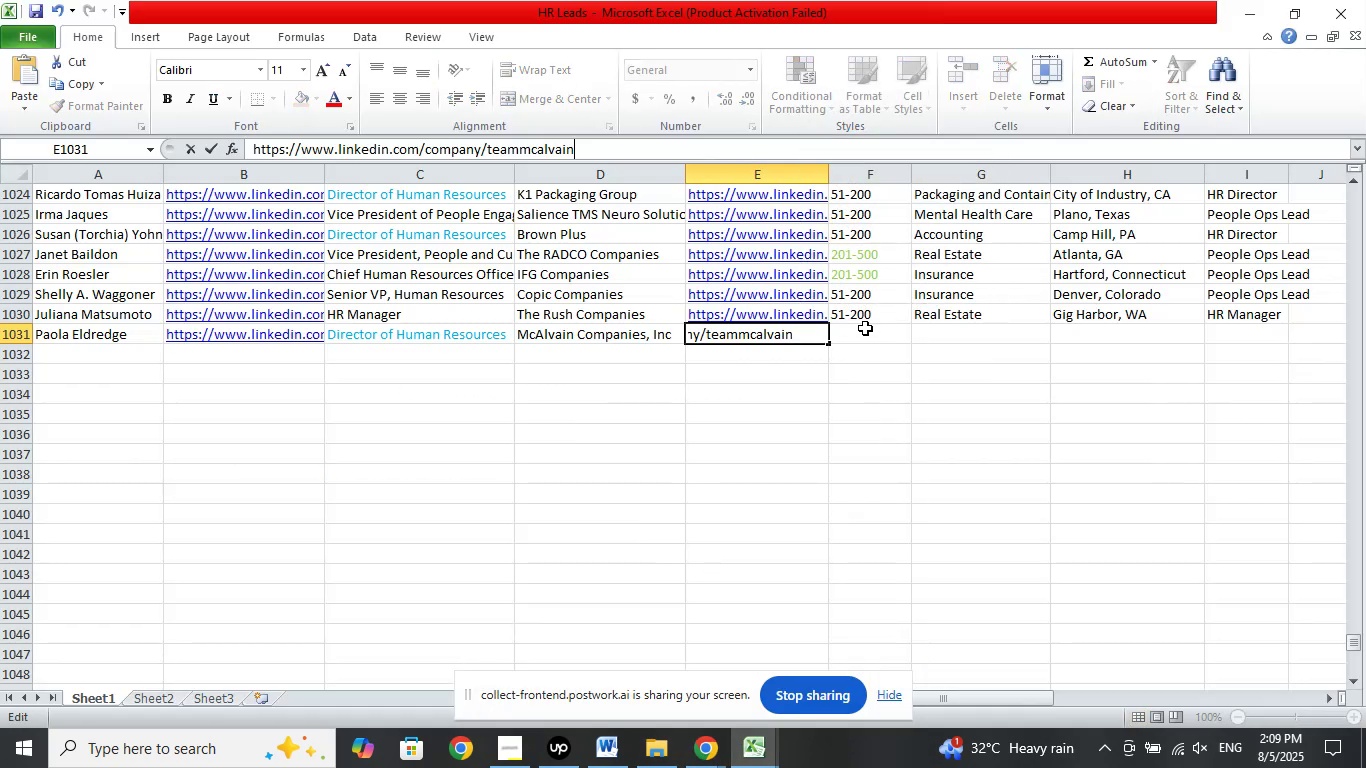 
left_click([865, 328])
 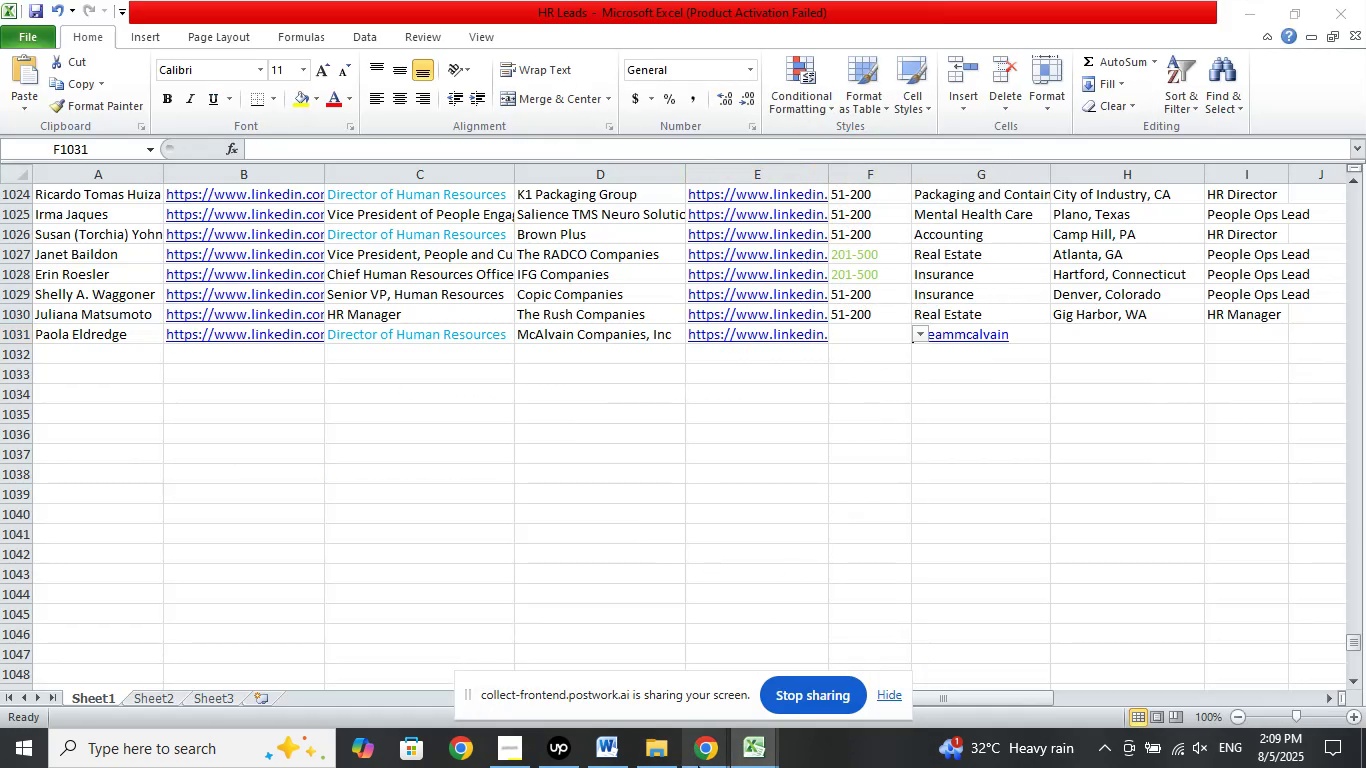 
double_click([637, 660])
 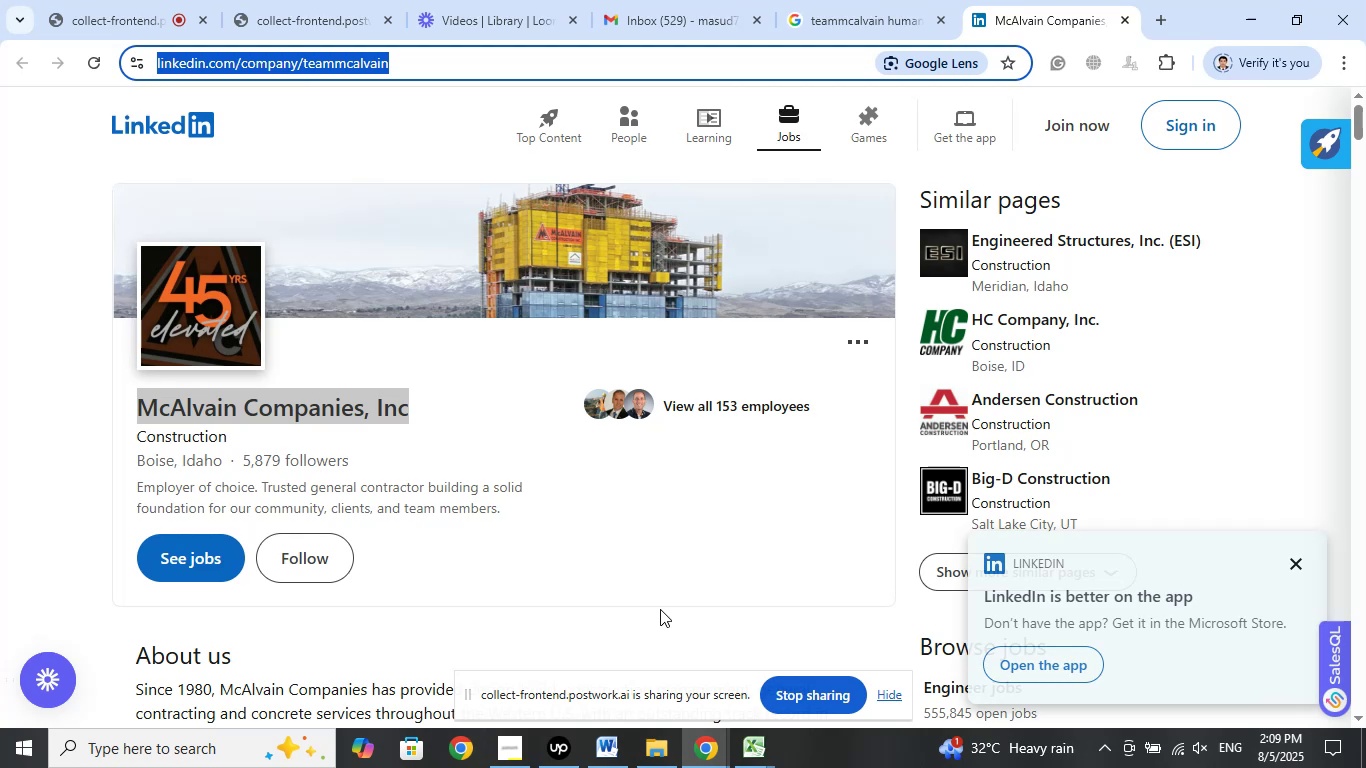 
wait(7.84)
 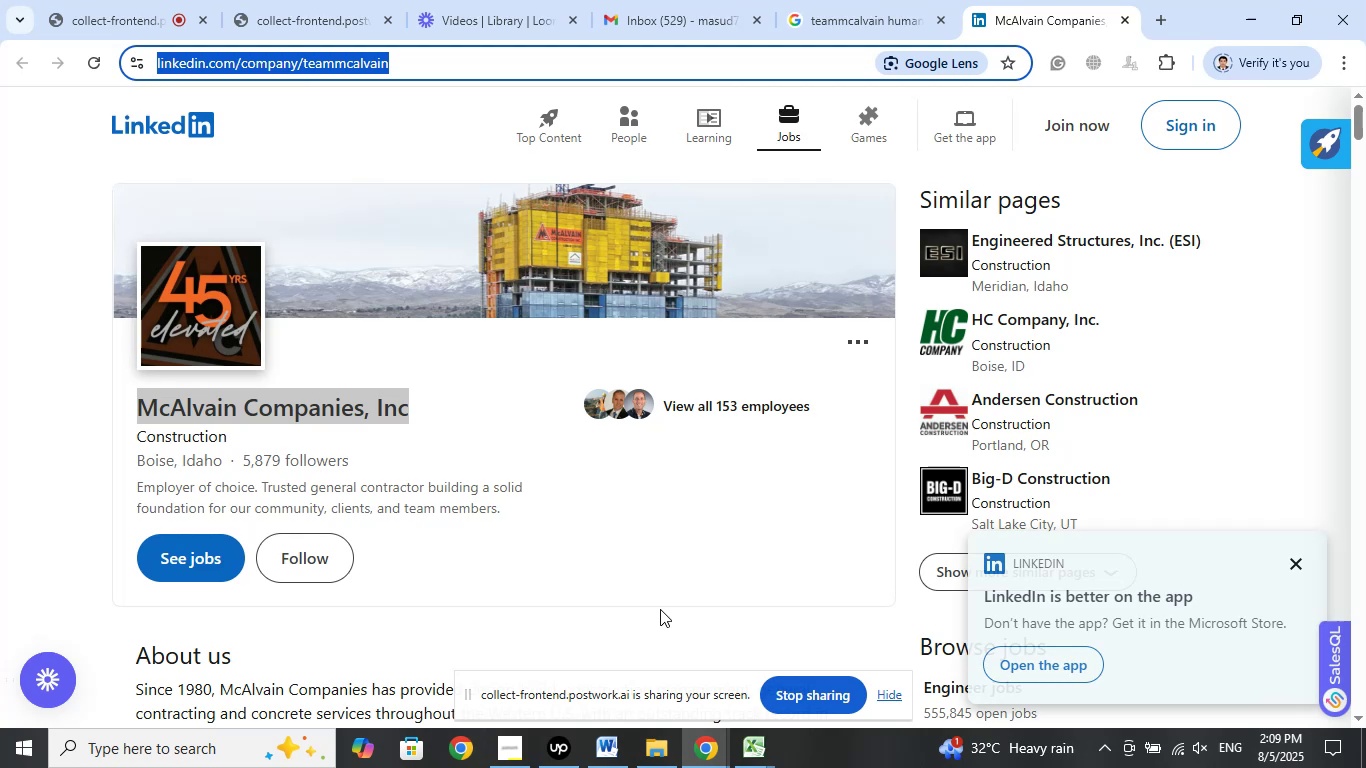 
scroll: coordinate [670, 547], scroll_direction: down, amount: 3.0
 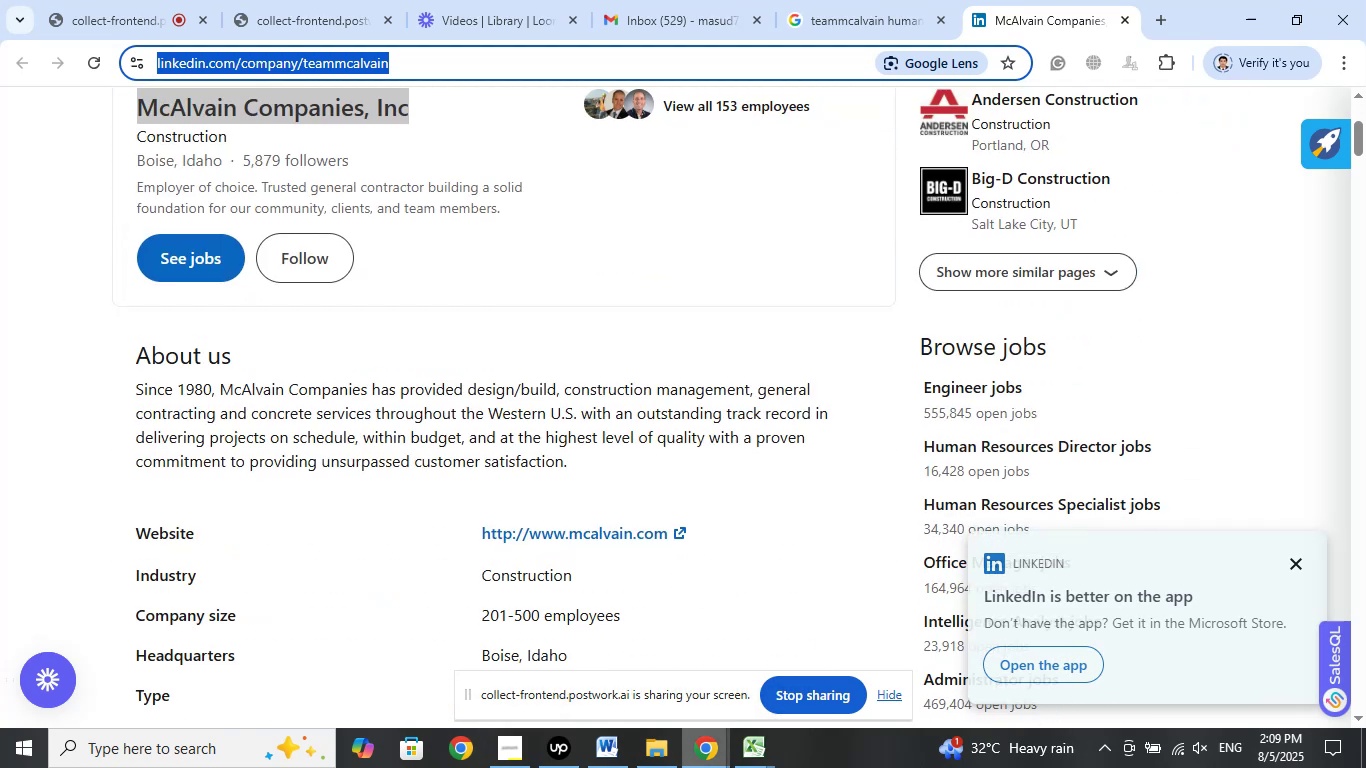 
left_click([761, 748])
 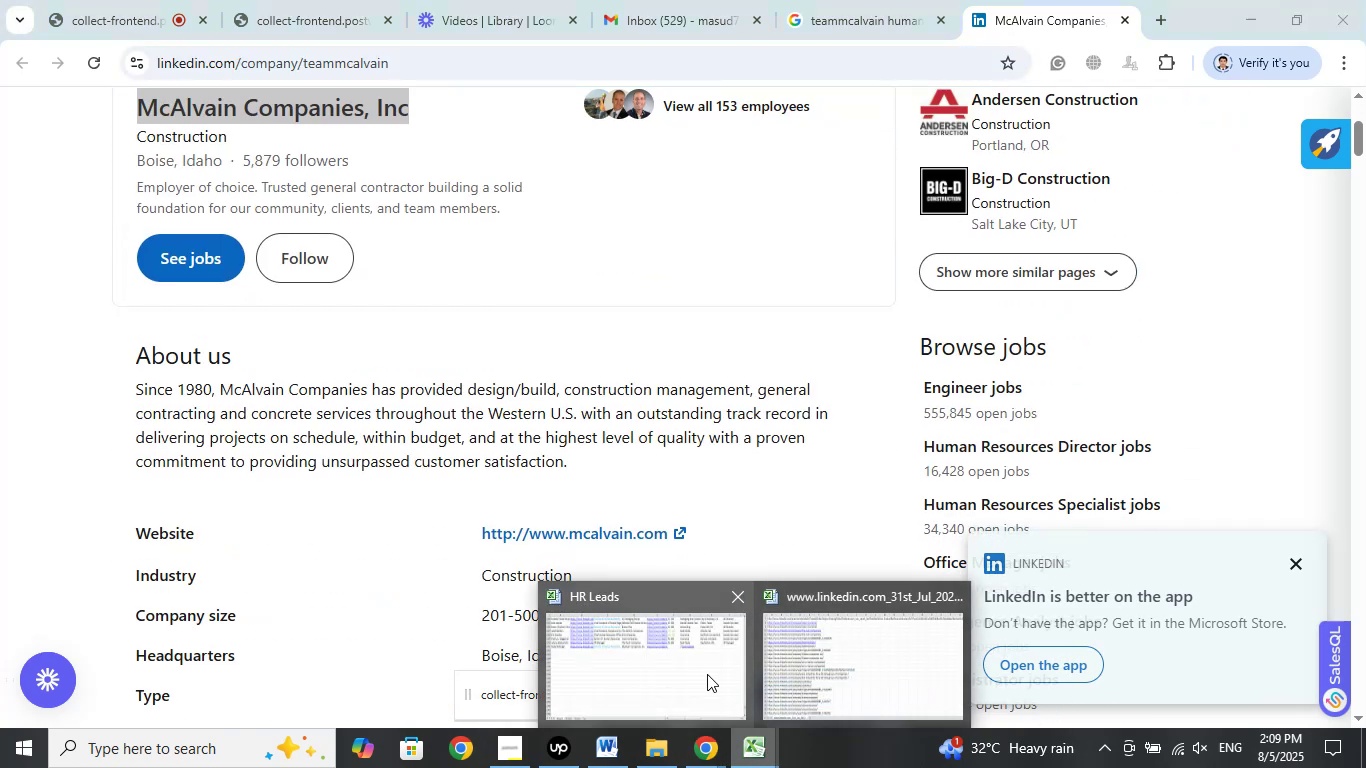 
left_click([652, 667])
 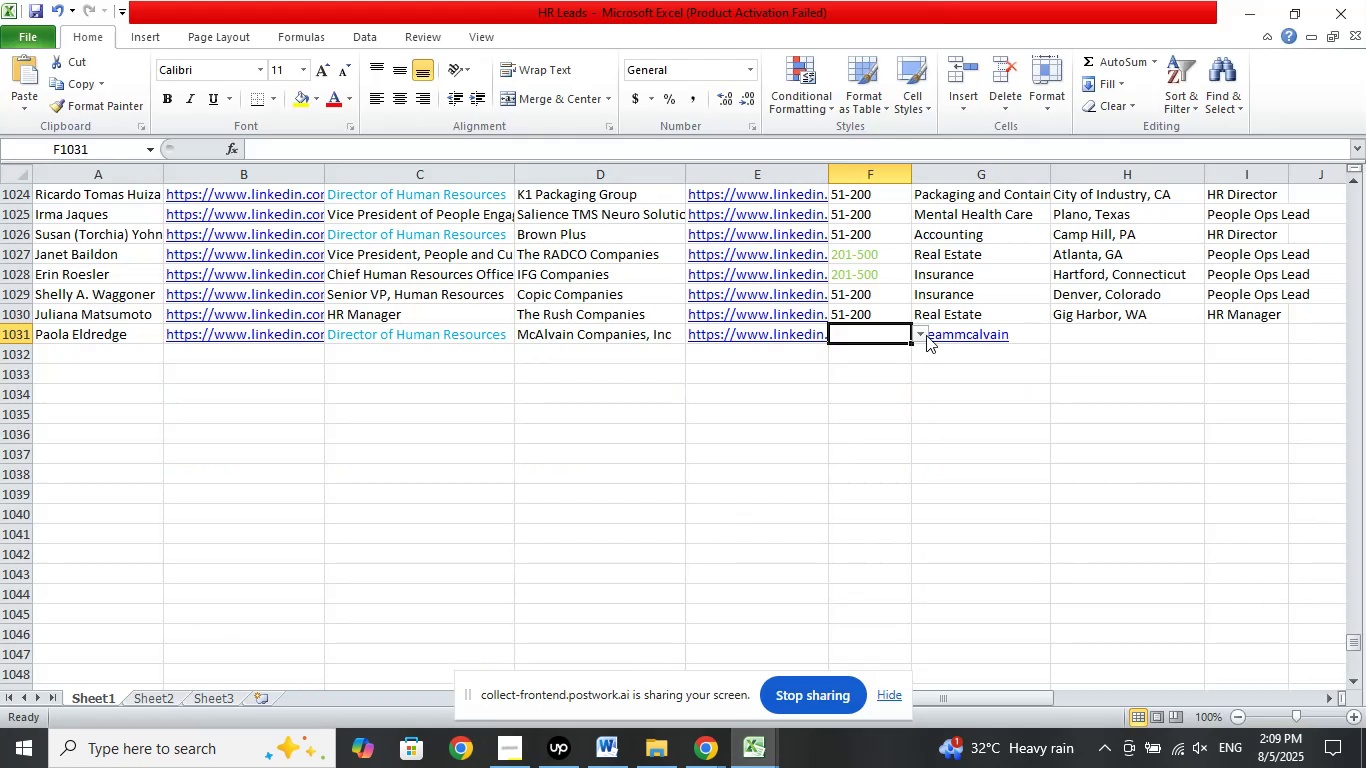 
left_click([914, 328])
 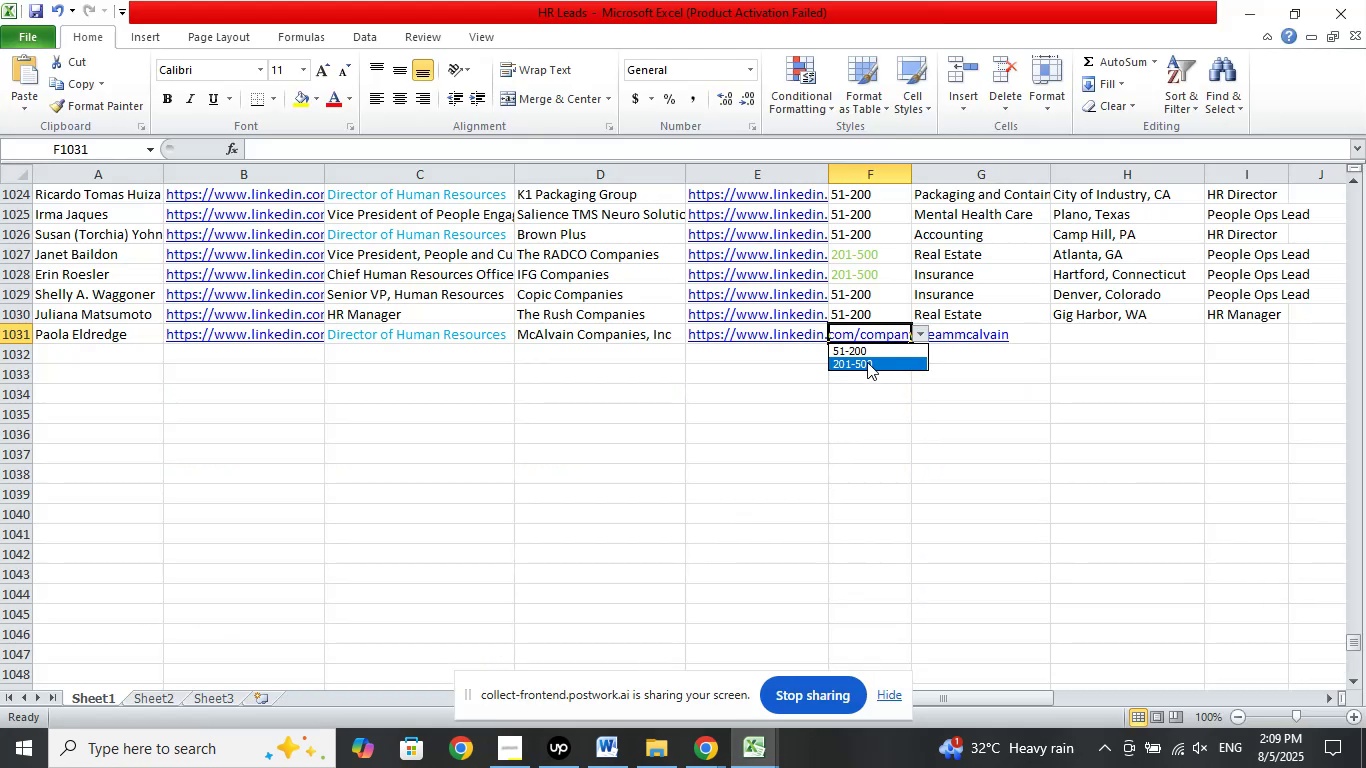 
left_click([867, 362])
 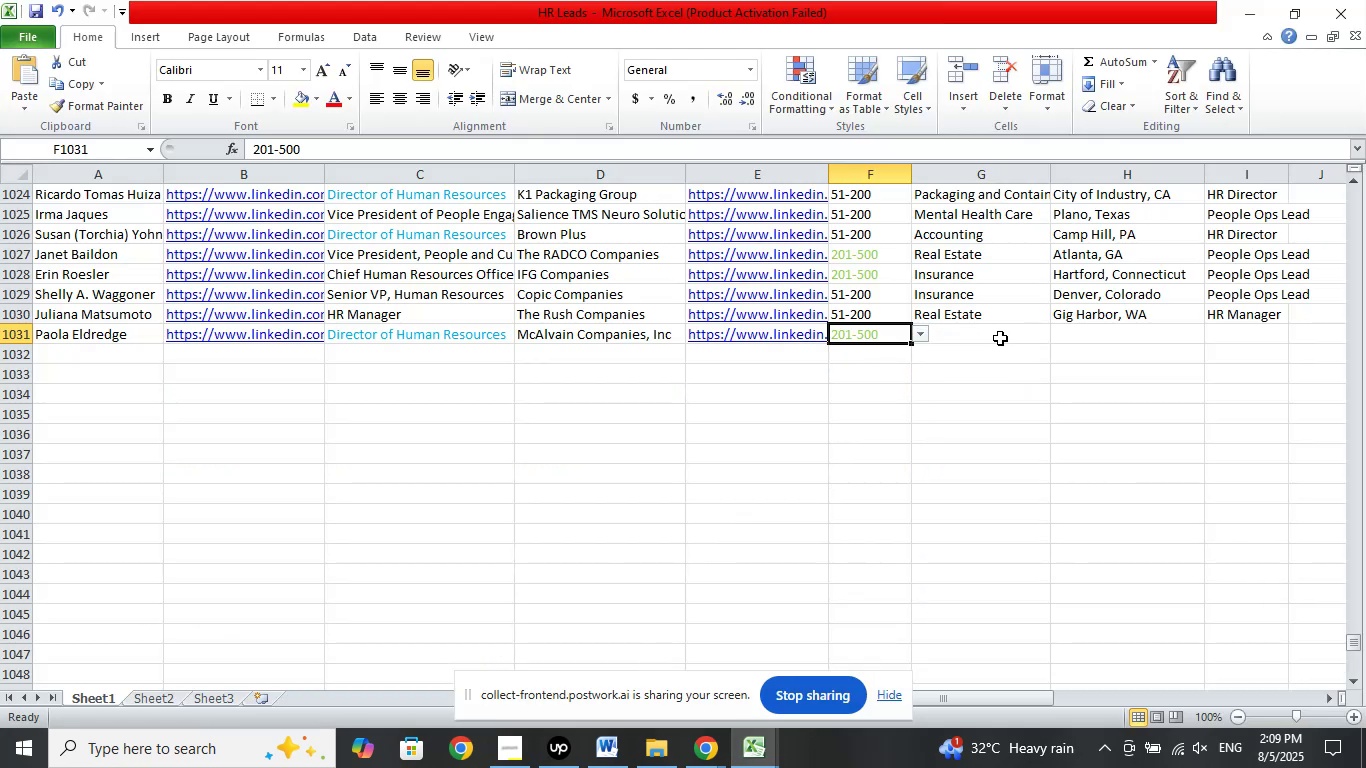 
left_click([999, 334])
 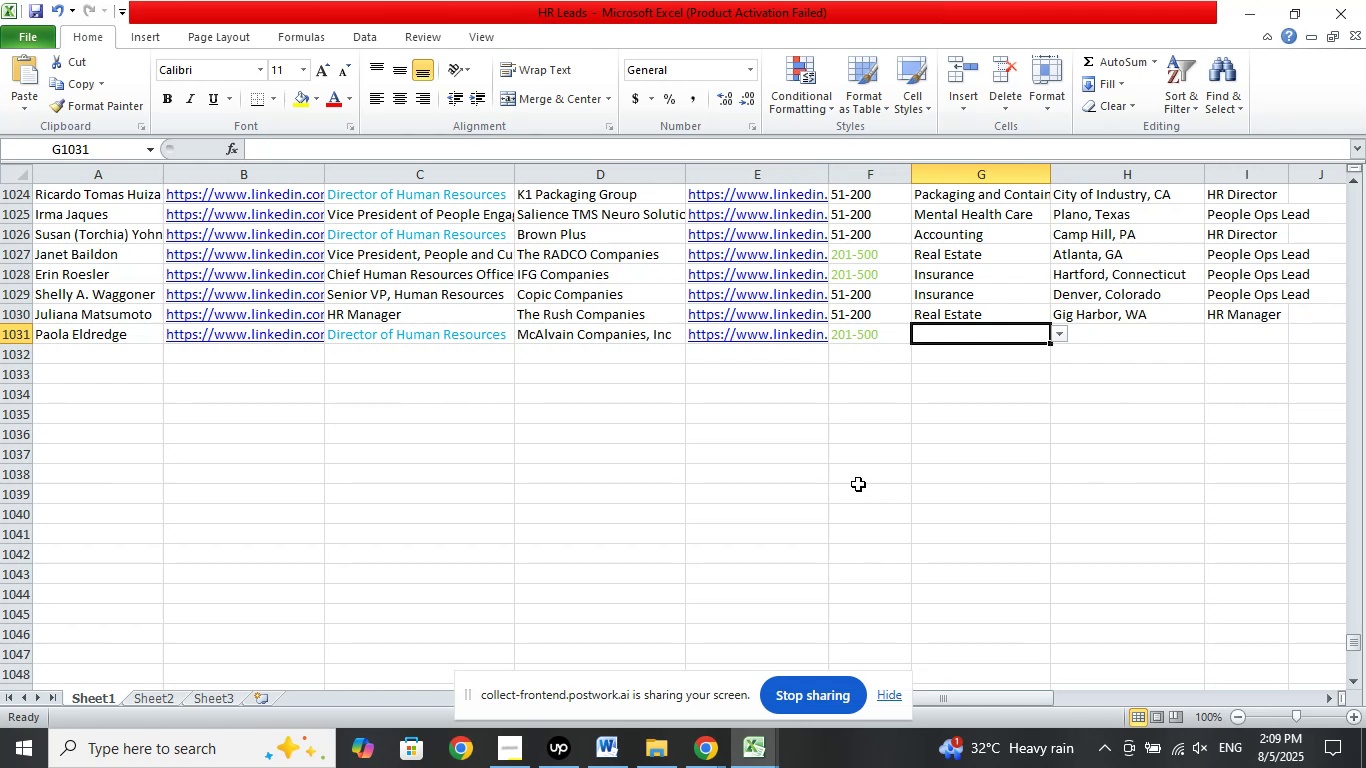 
wait(11.21)
 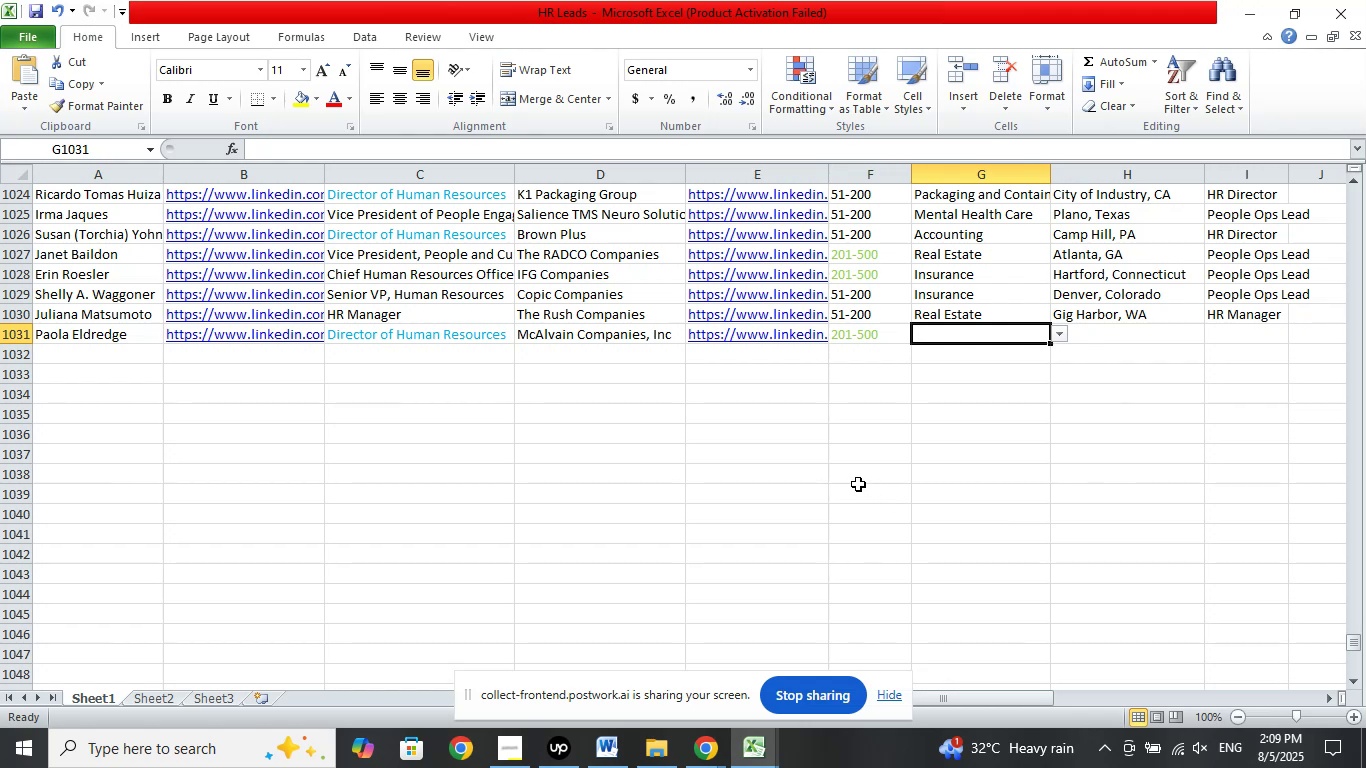 
double_click([645, 679])
 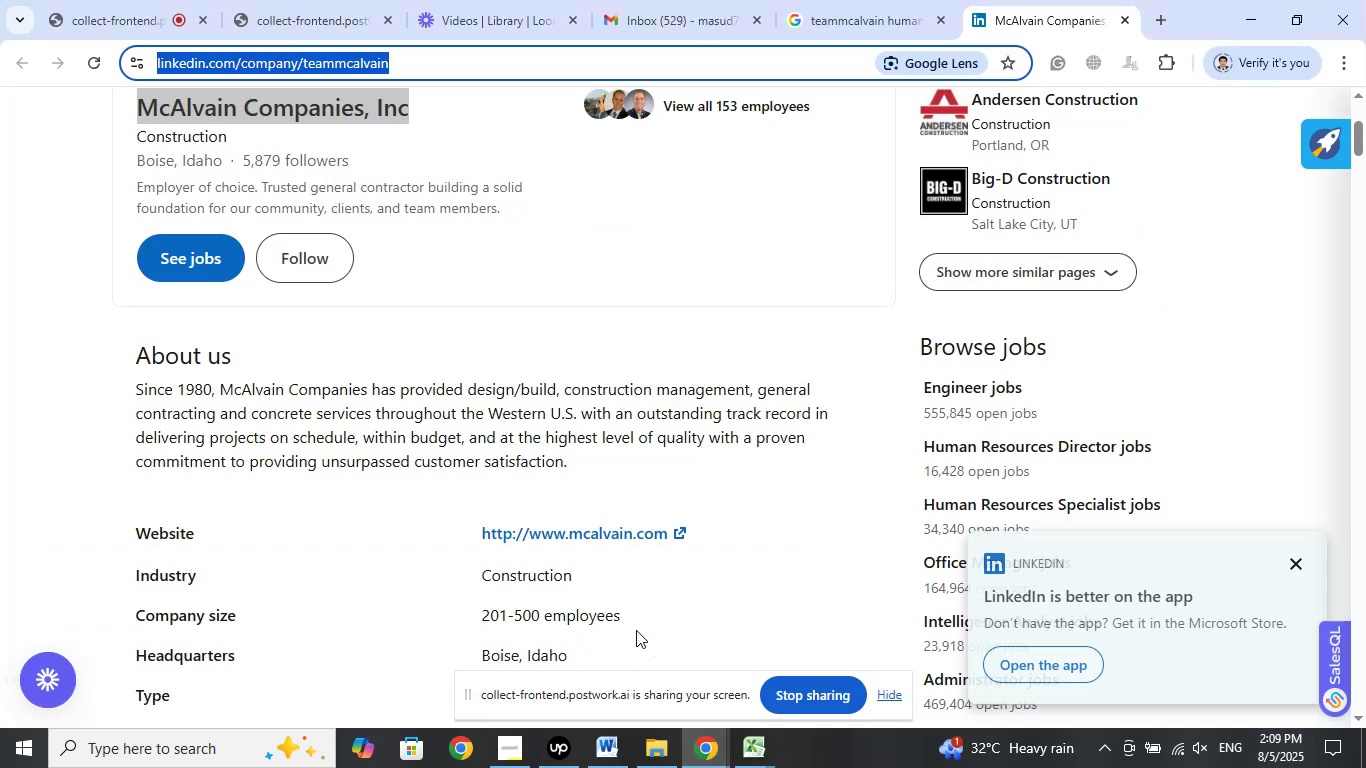 
scroll: coordinate [636, 629], scroll_direction: up, amount: 1.0
 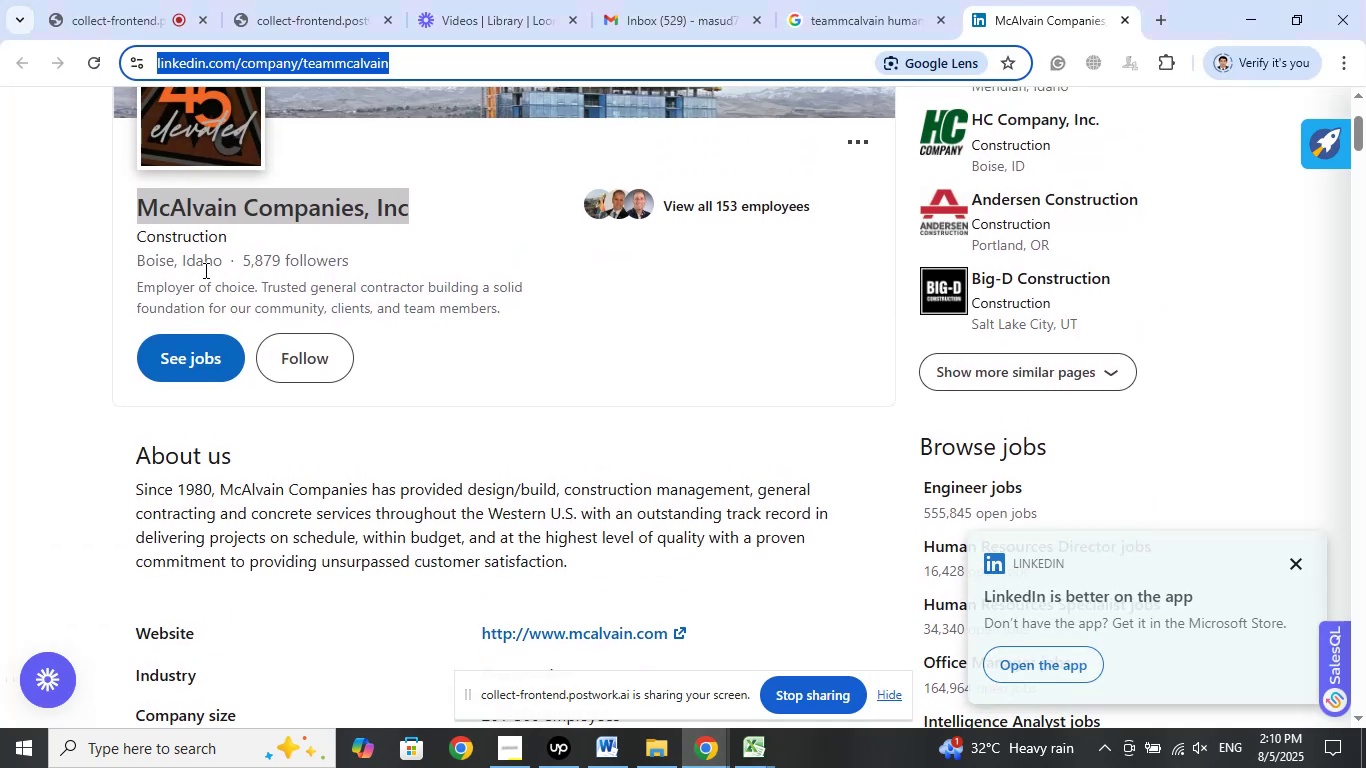 
left_click_drag(start_coordinate=[129, 261], to_coordinate=[219, 262])
 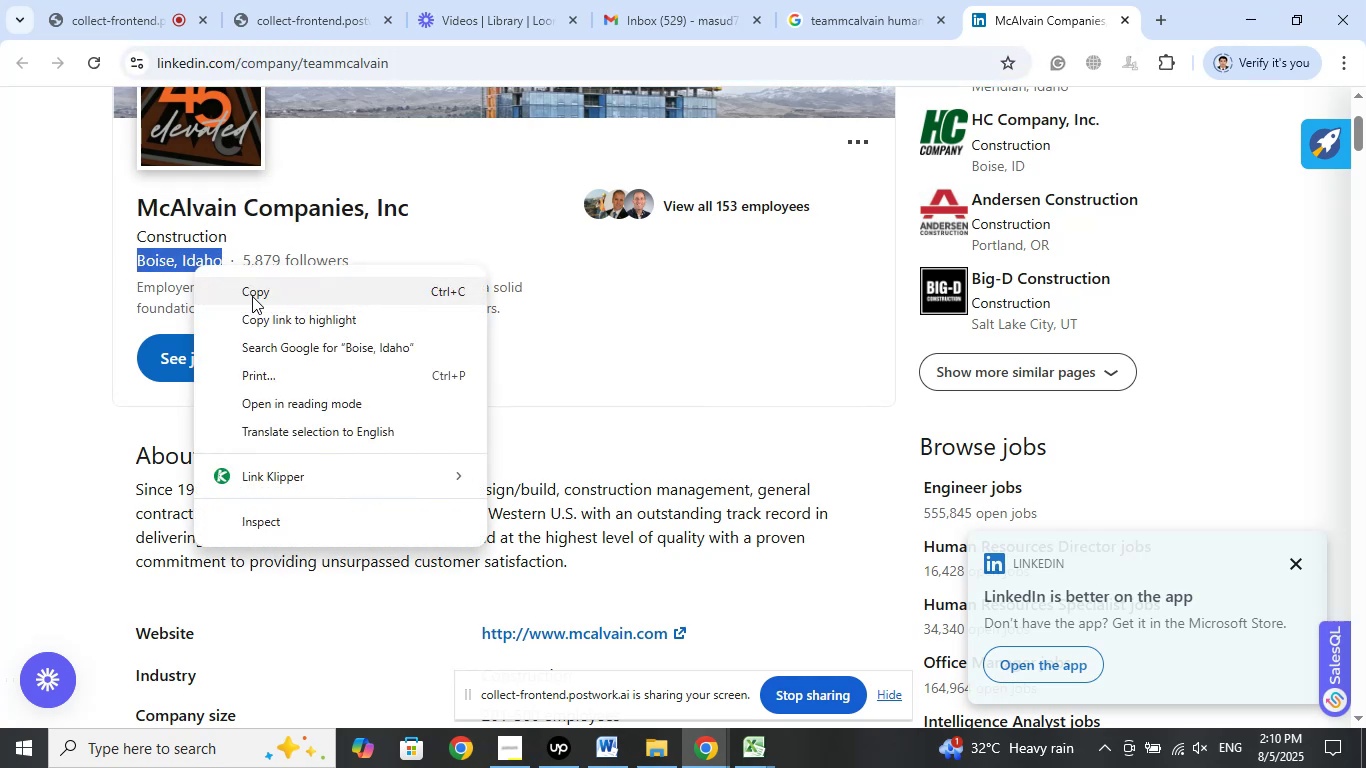 
left_click([252, 296])
 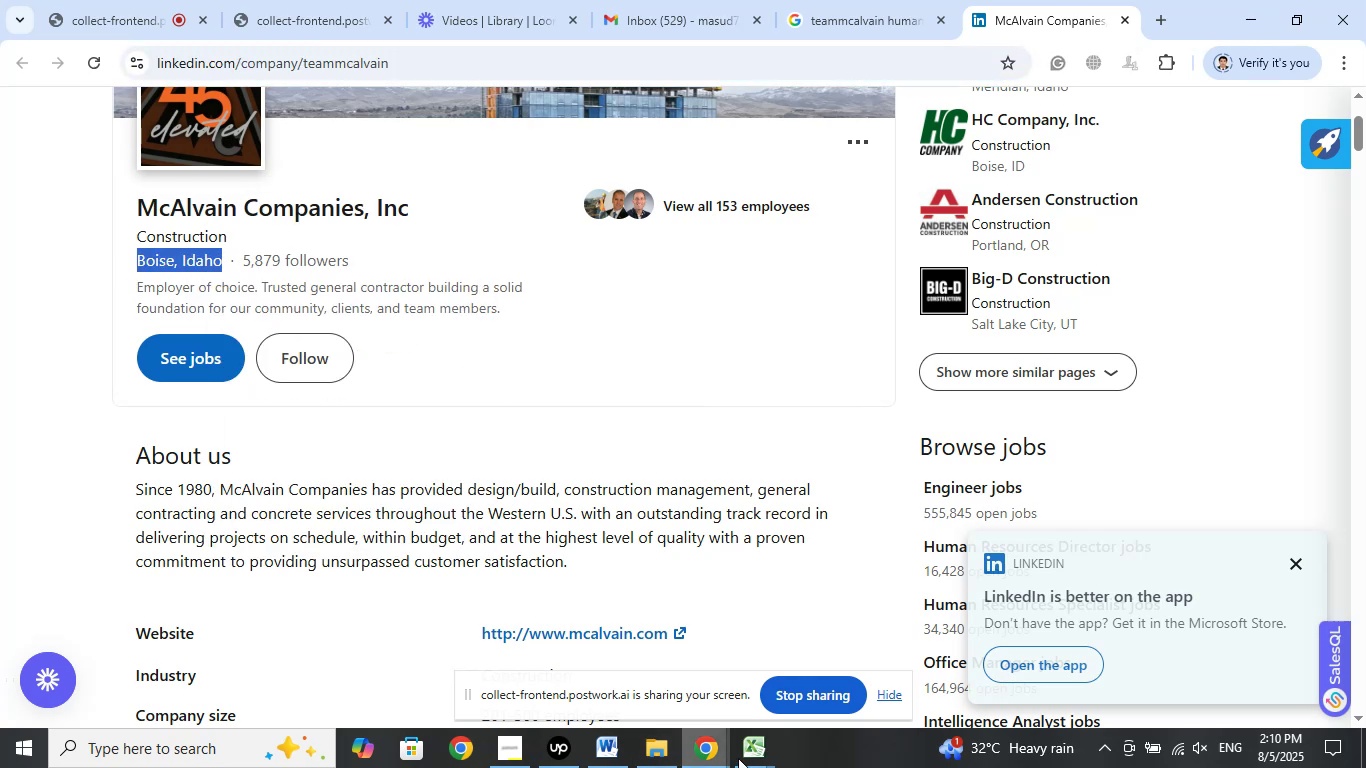 
left_click([761, 751])
 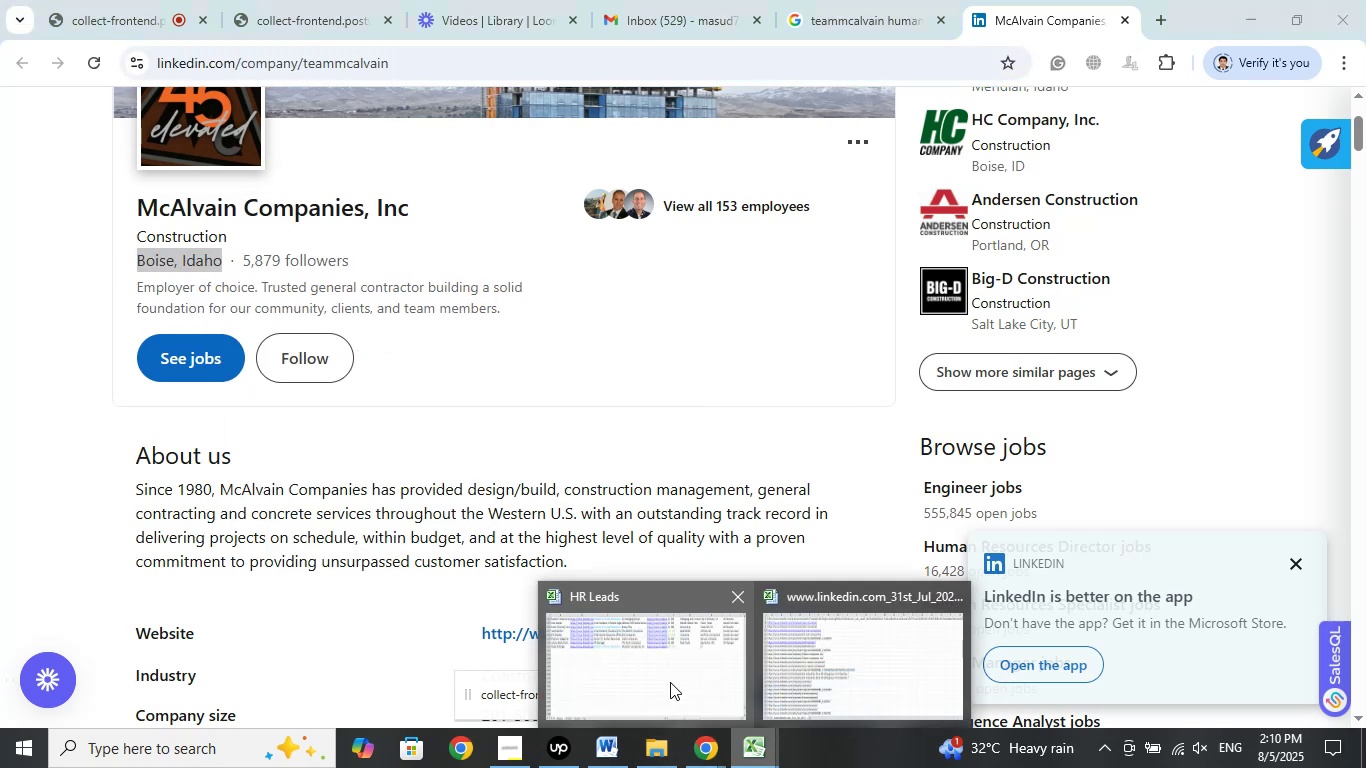 
left_click([666, 675])
 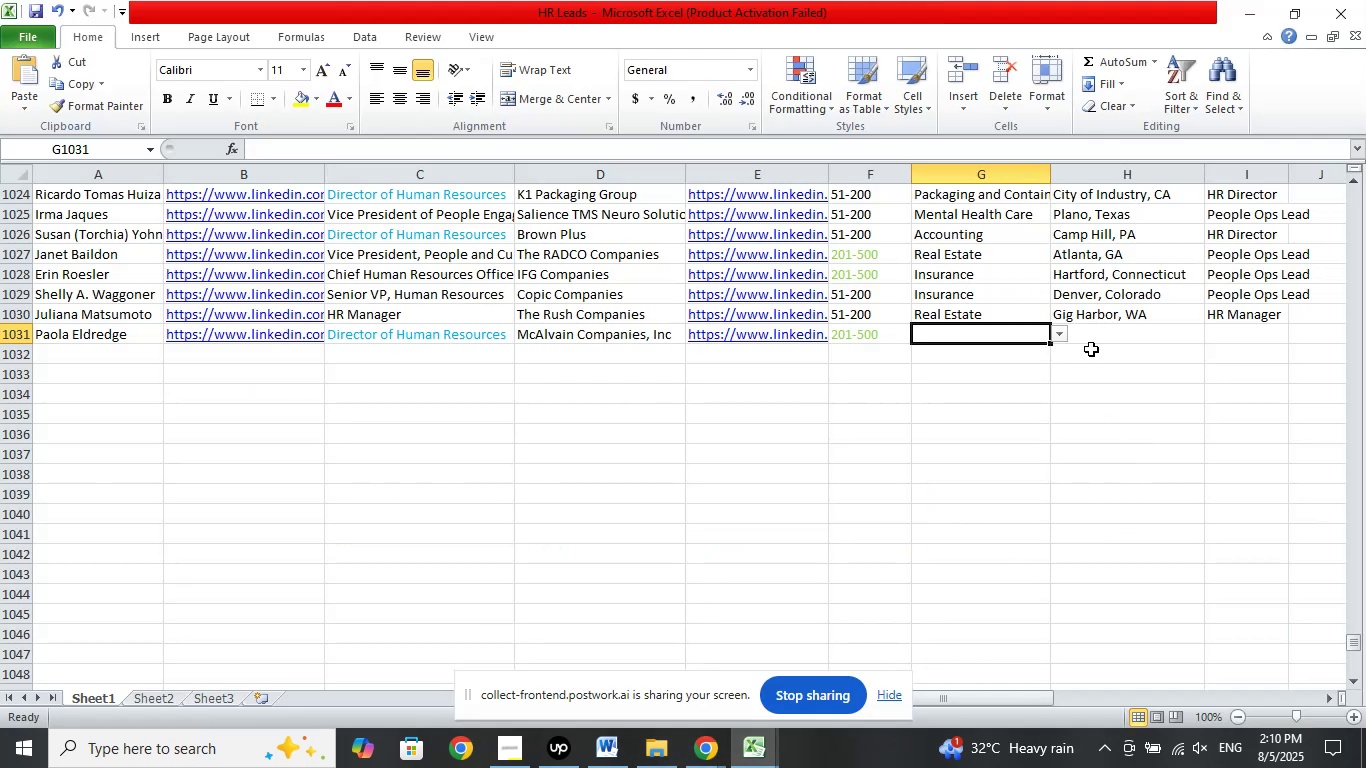 
left_click([1102, 335])
 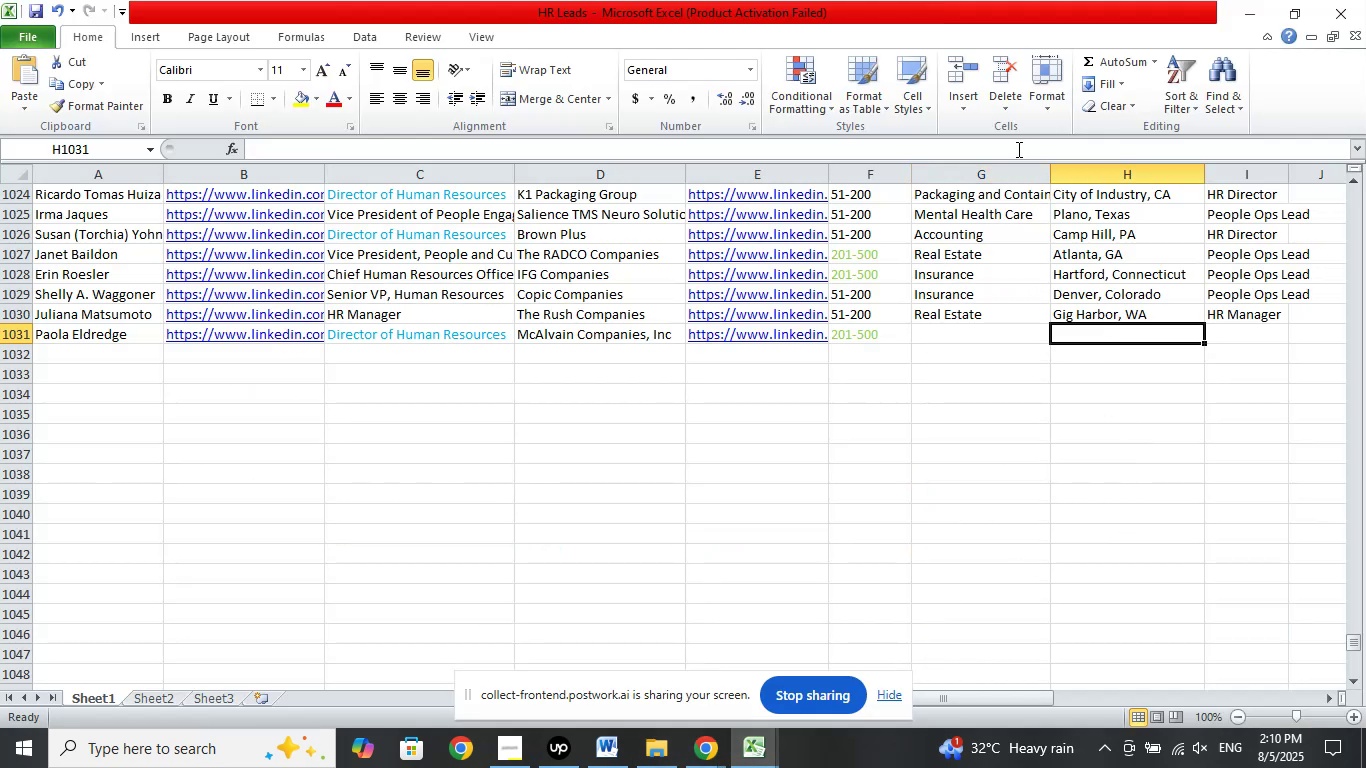 
left_click([1017, 144])
 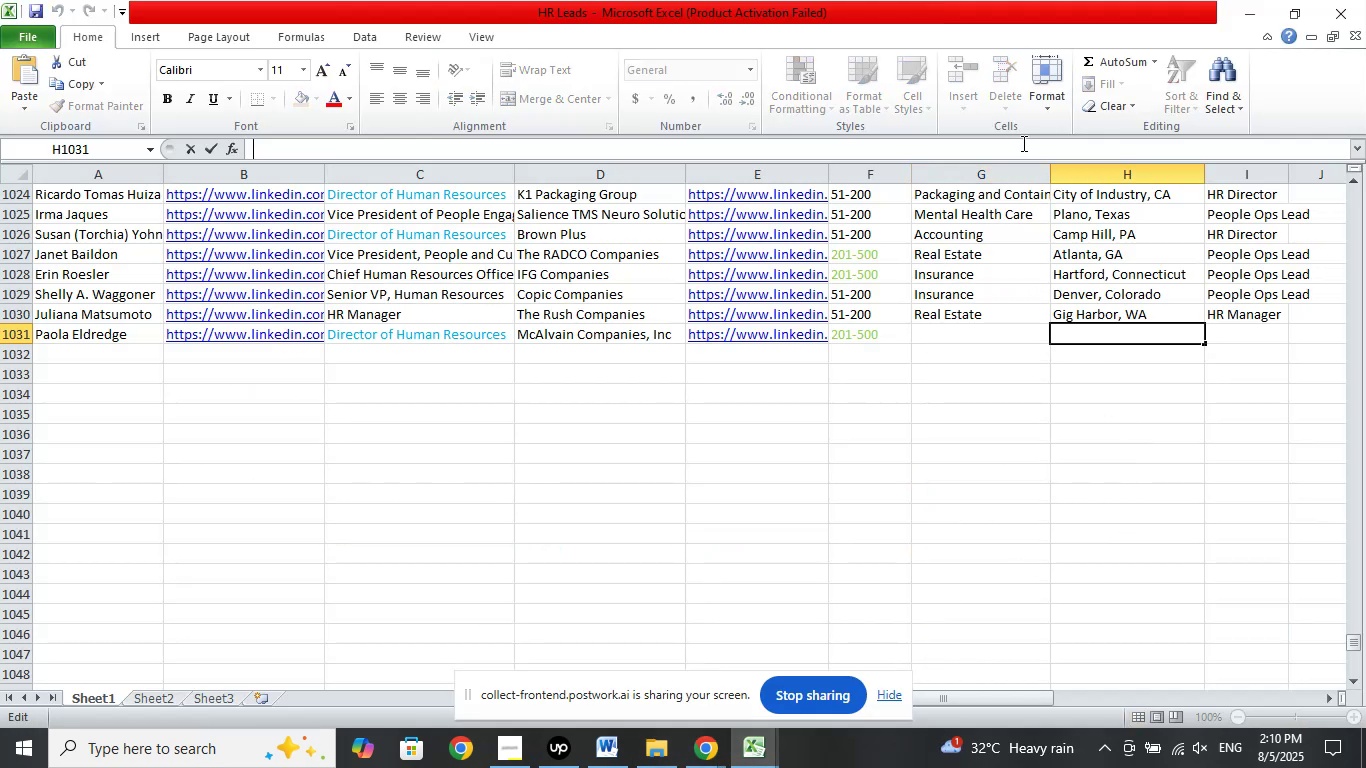 
right_click([1022, 143])
 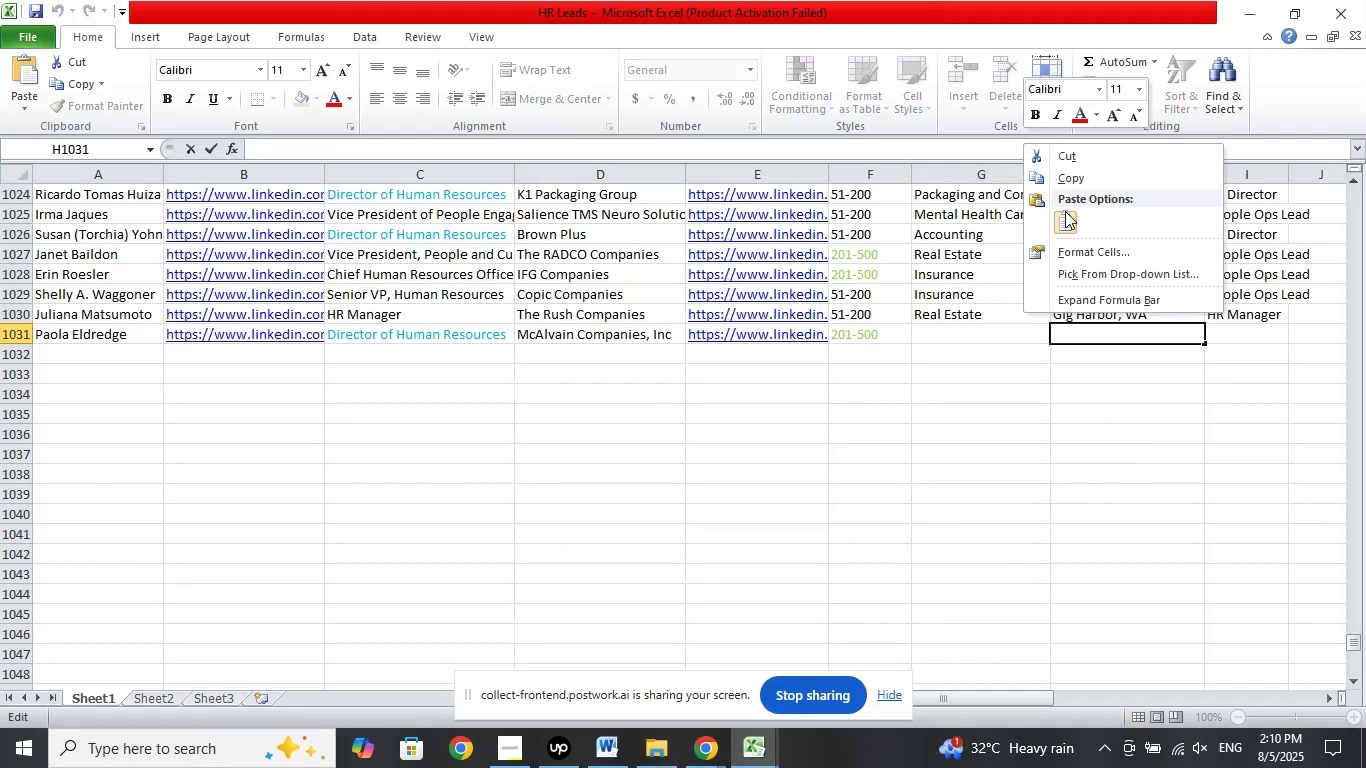 
left_click([1065, 214])
 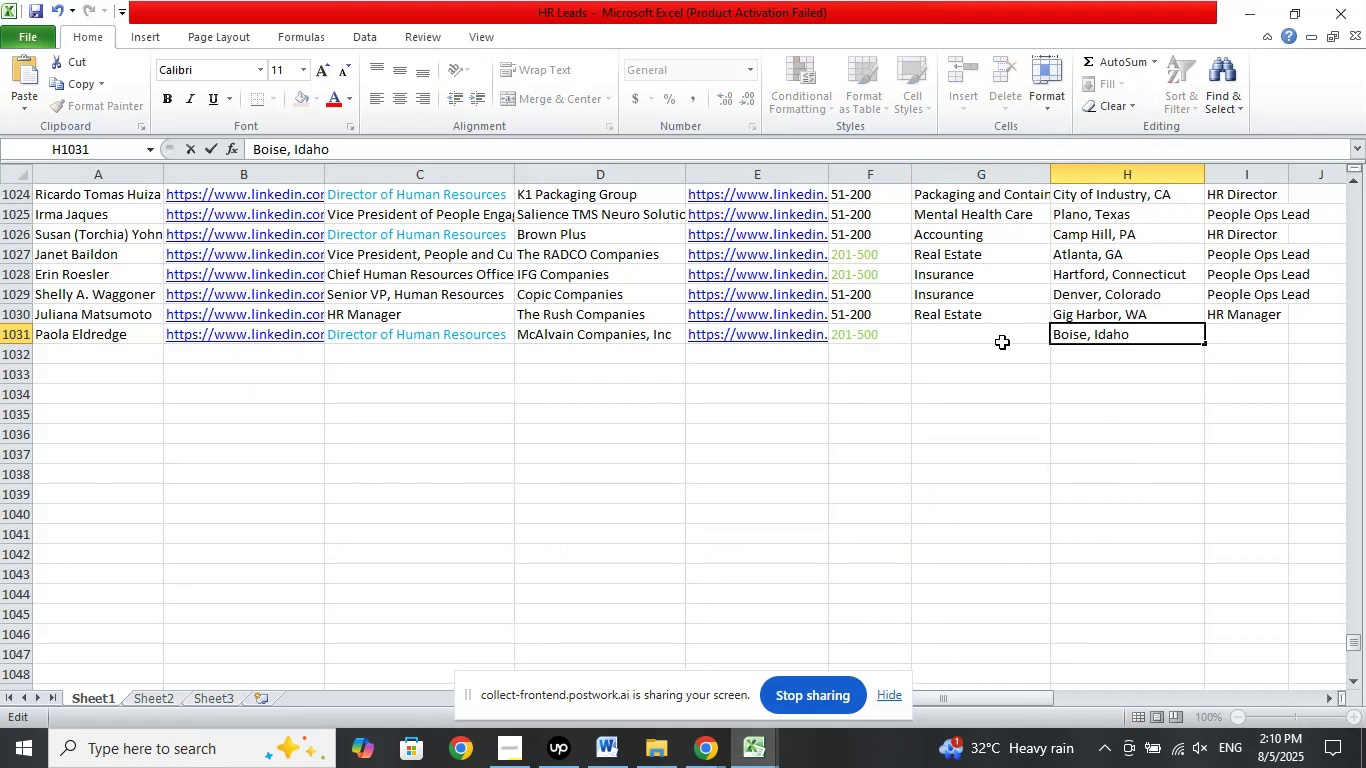 
left_click([1002, 333])
 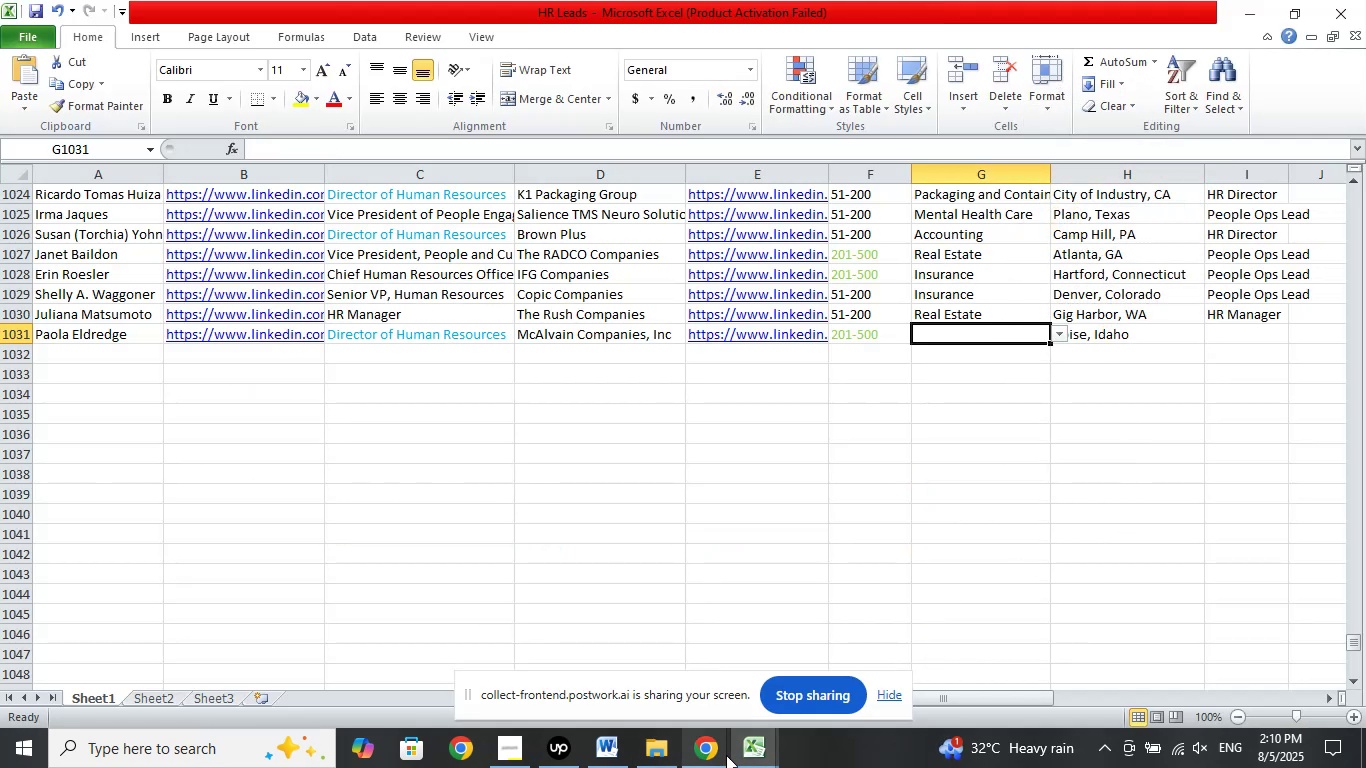 
left_click([717, 757])
 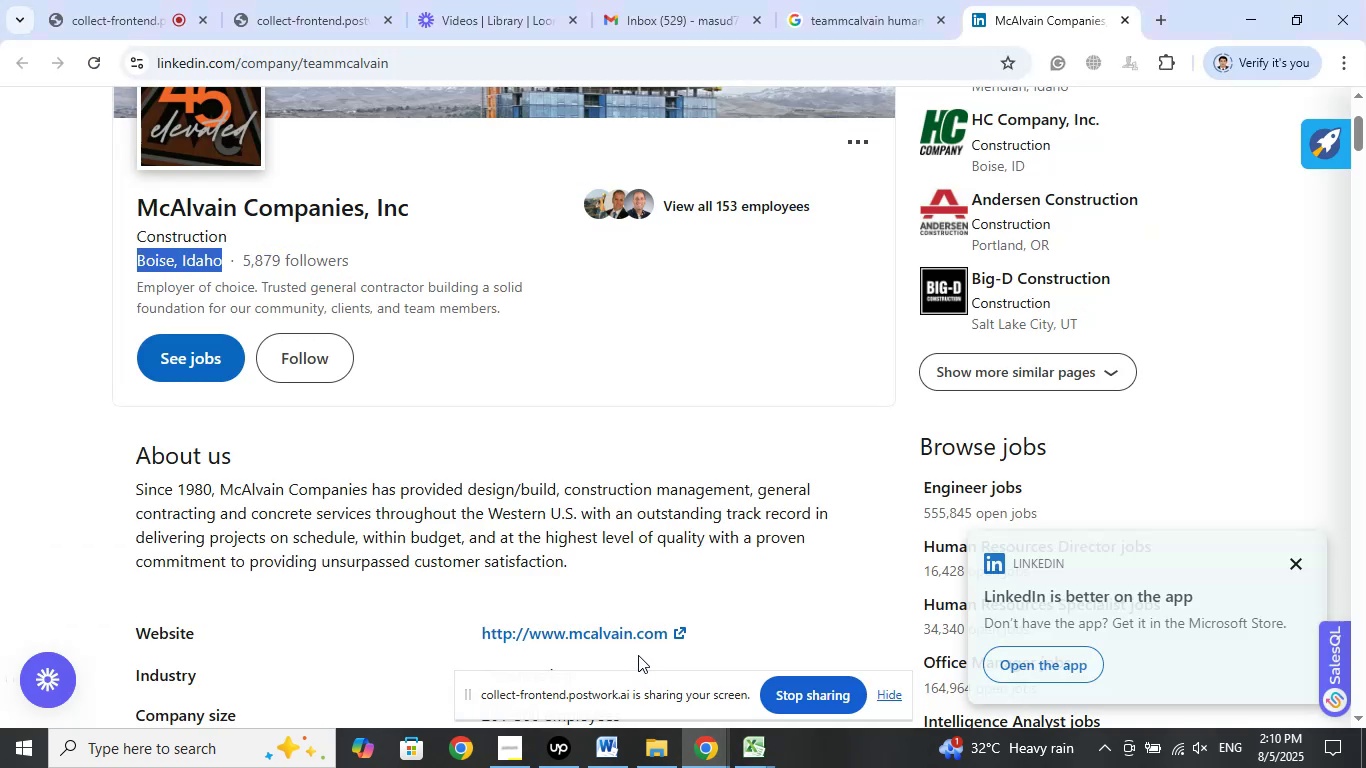 
left_click([766, 746])
 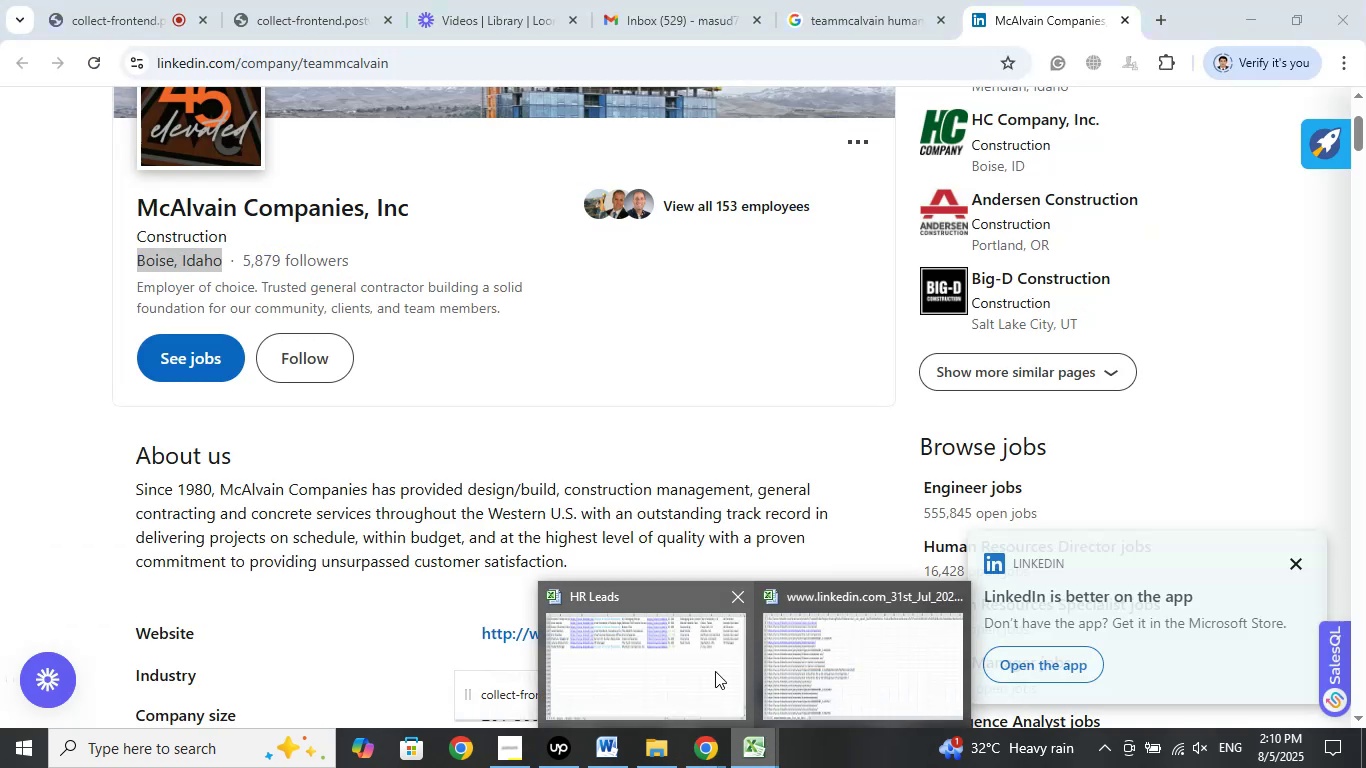 
left_click([714, 670])
 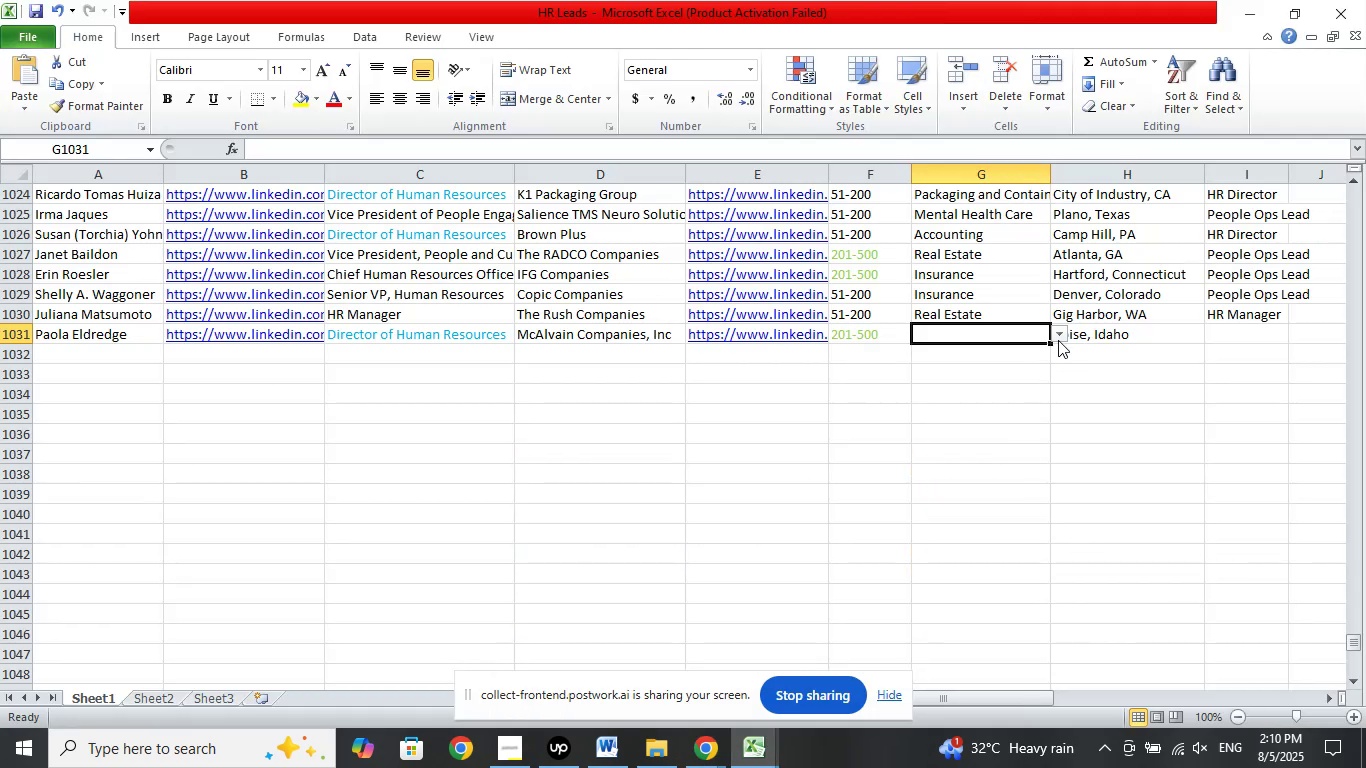 
left_click([1058, 336])
 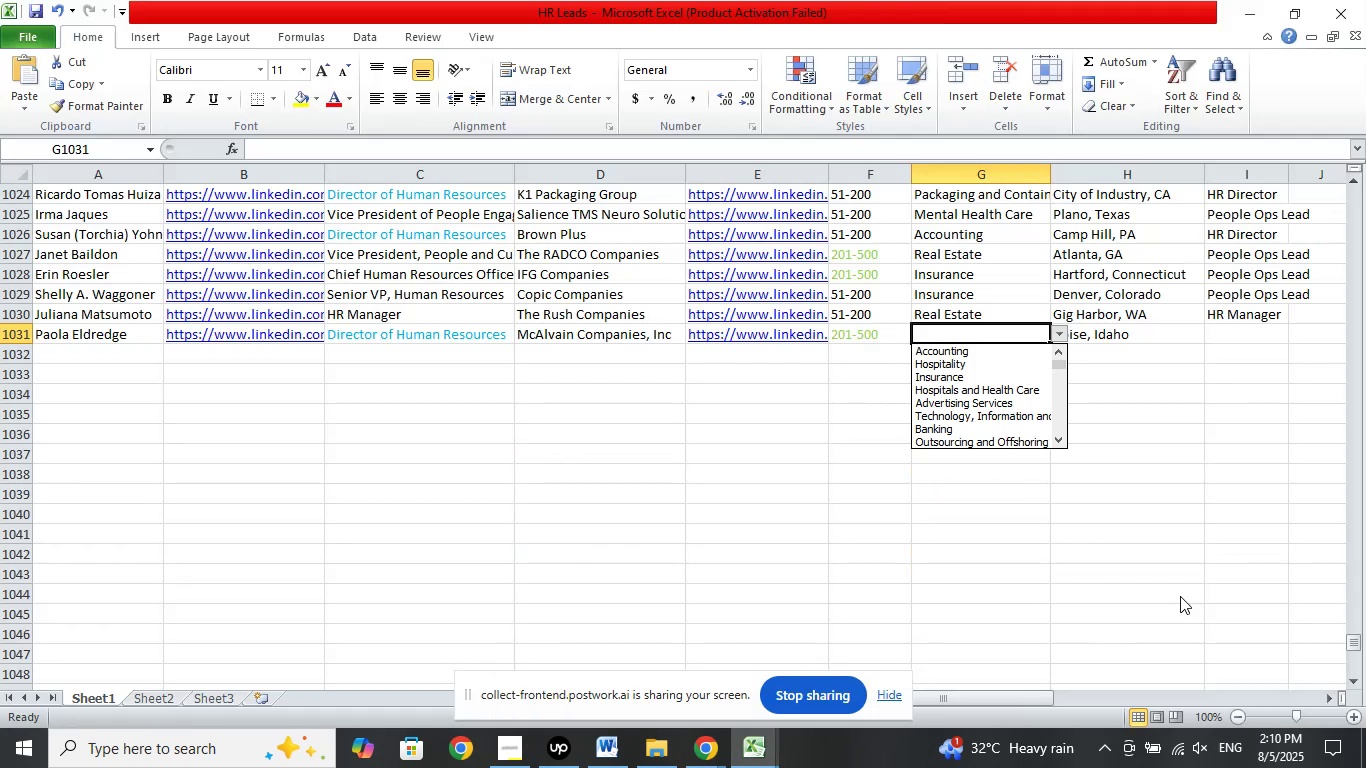 
key(ArrowDown)
 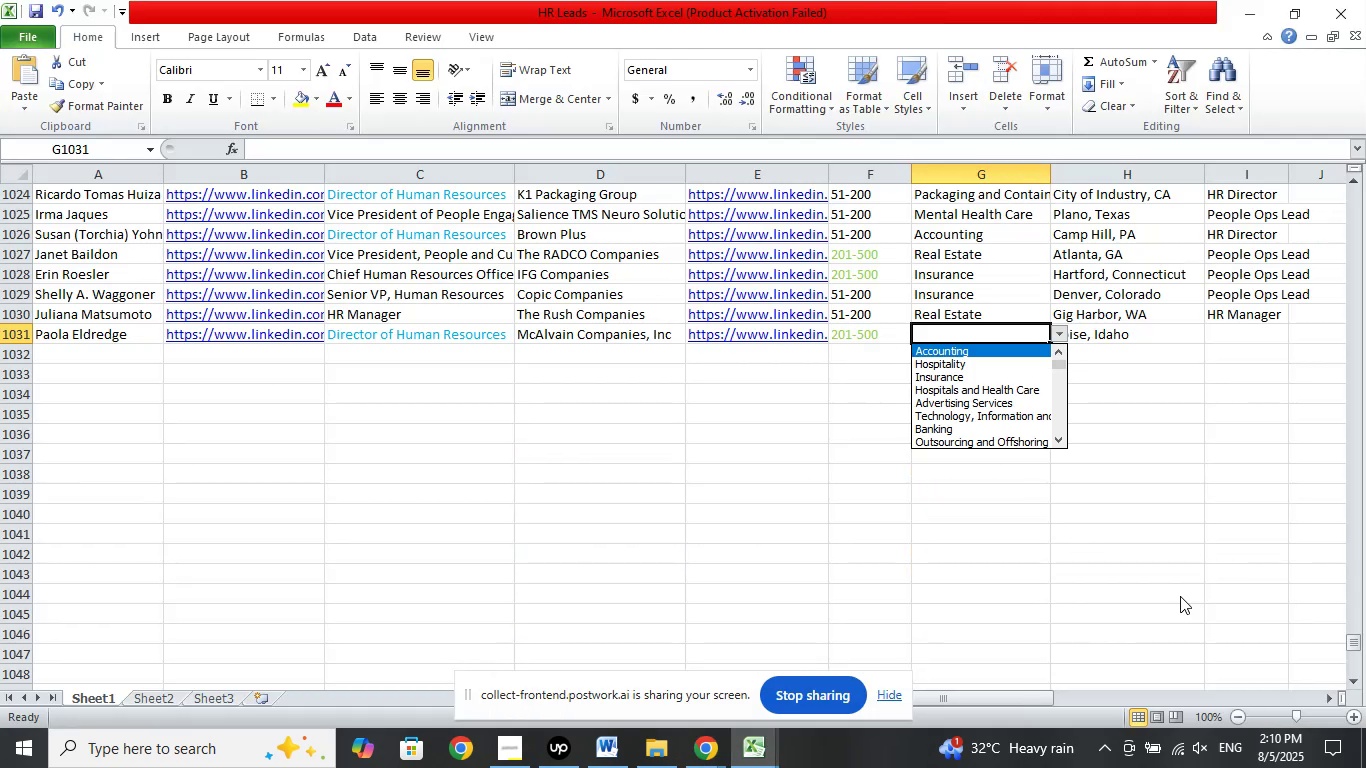 
key(ArrowDown)
 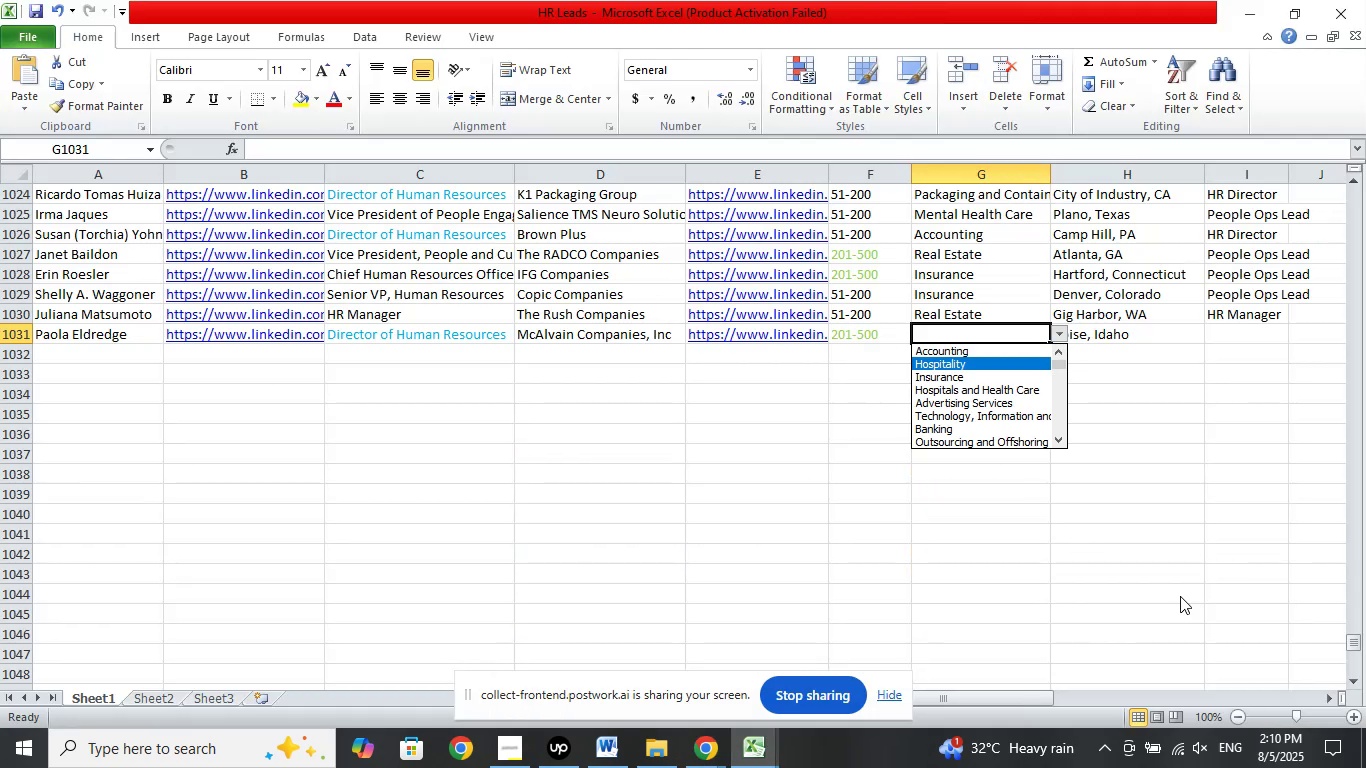 
key(ArrowDown)
 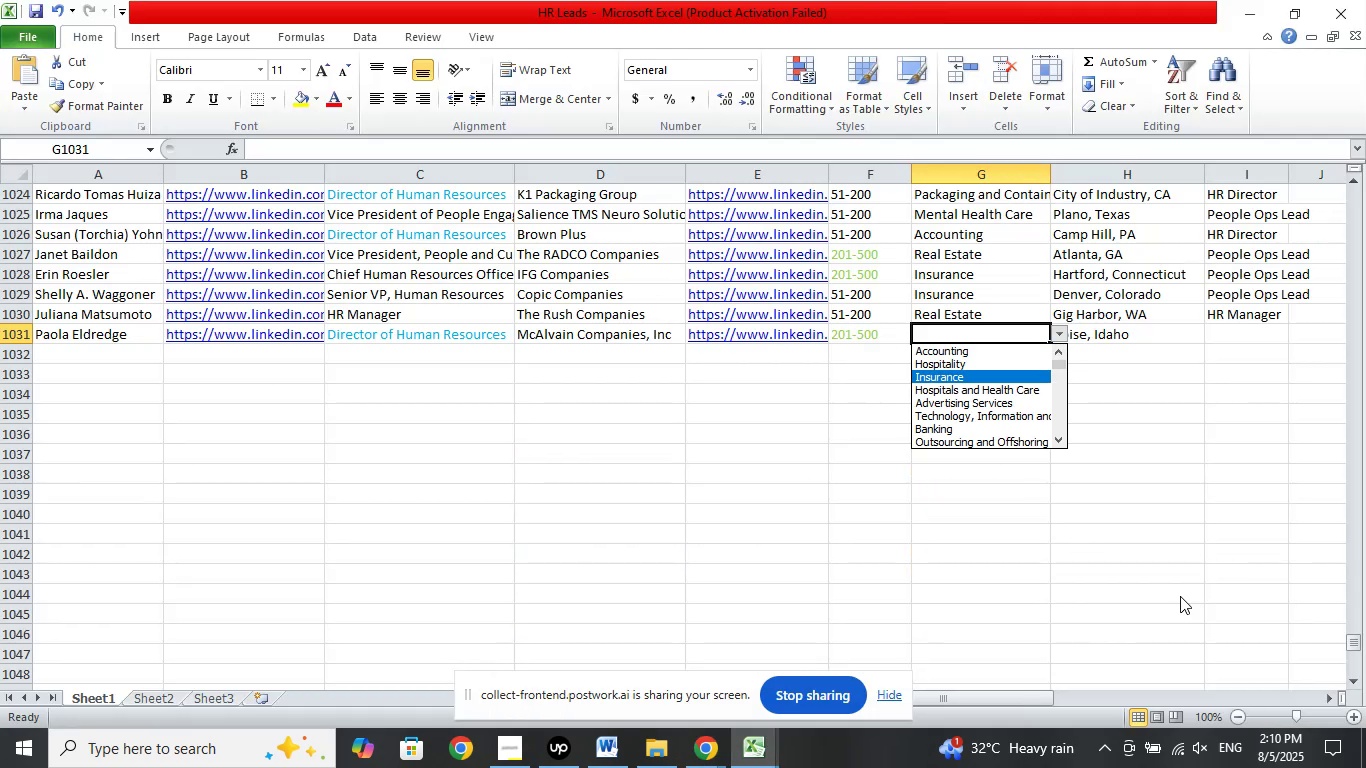 
key(ArrowDown)
 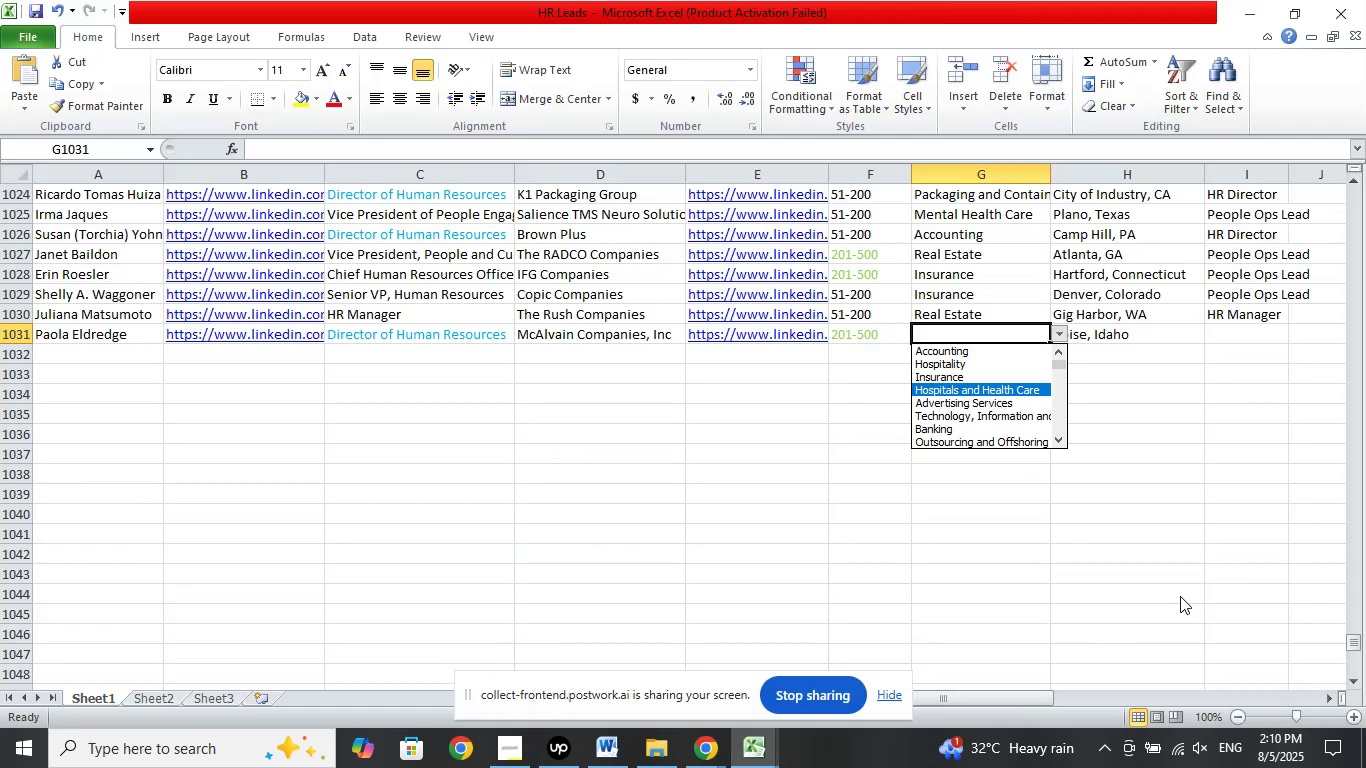 
key(ArrowDown)
 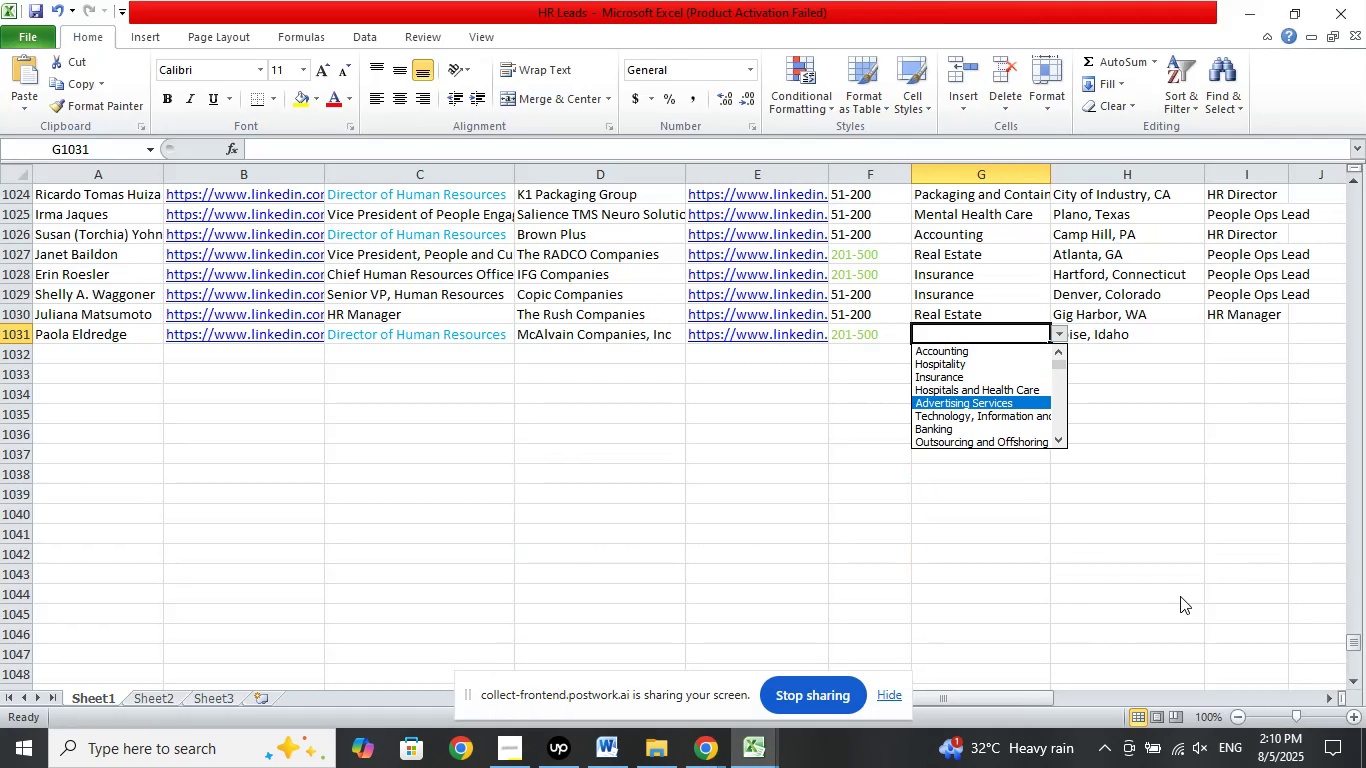 
key(ArrowDown)
 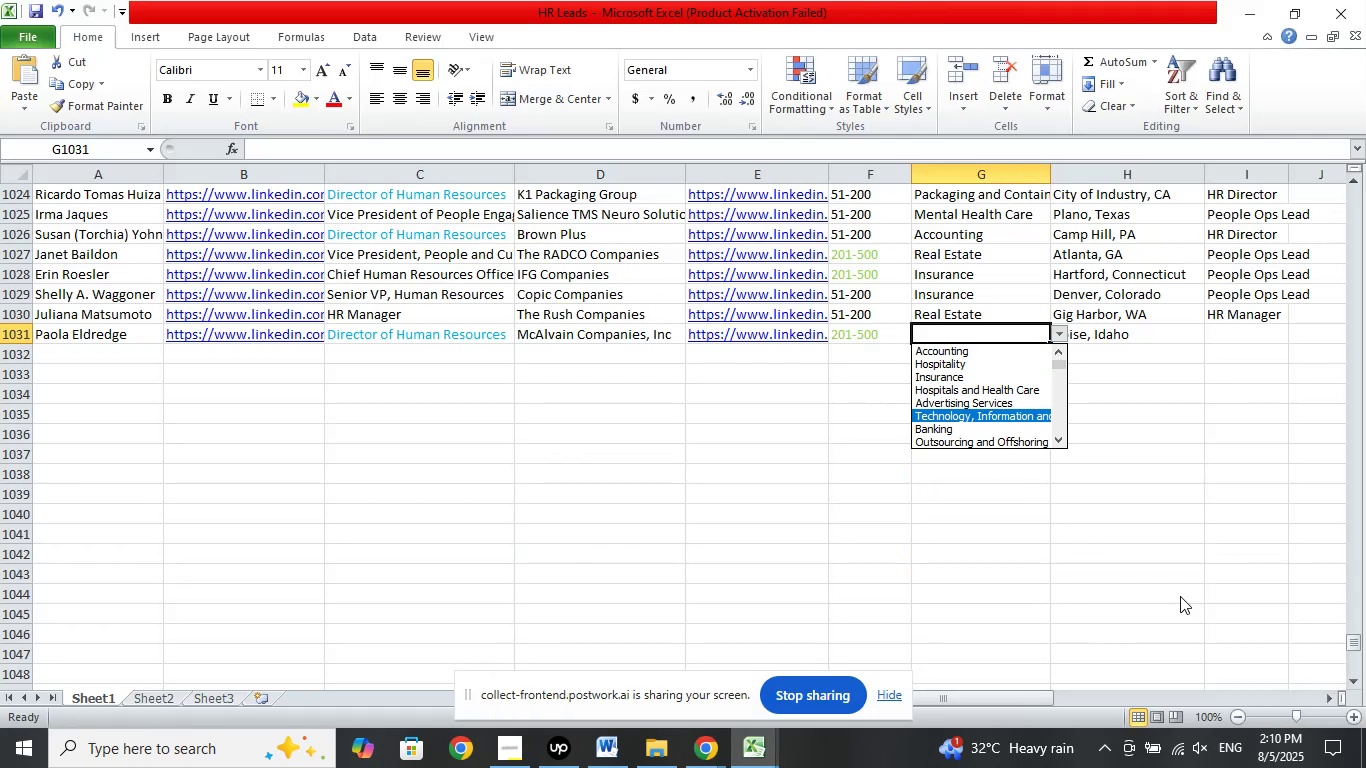 
key(ArrowDown)
 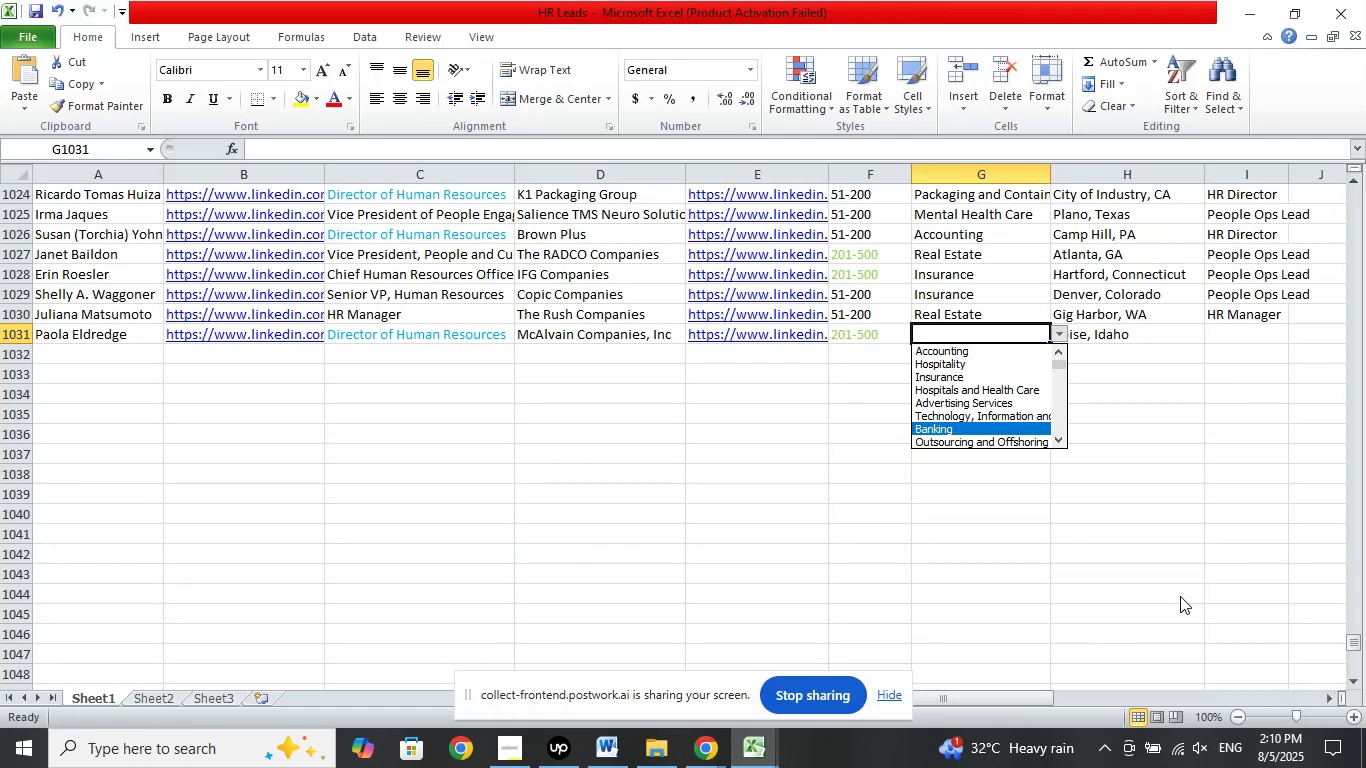 
key(ArrowDown)
 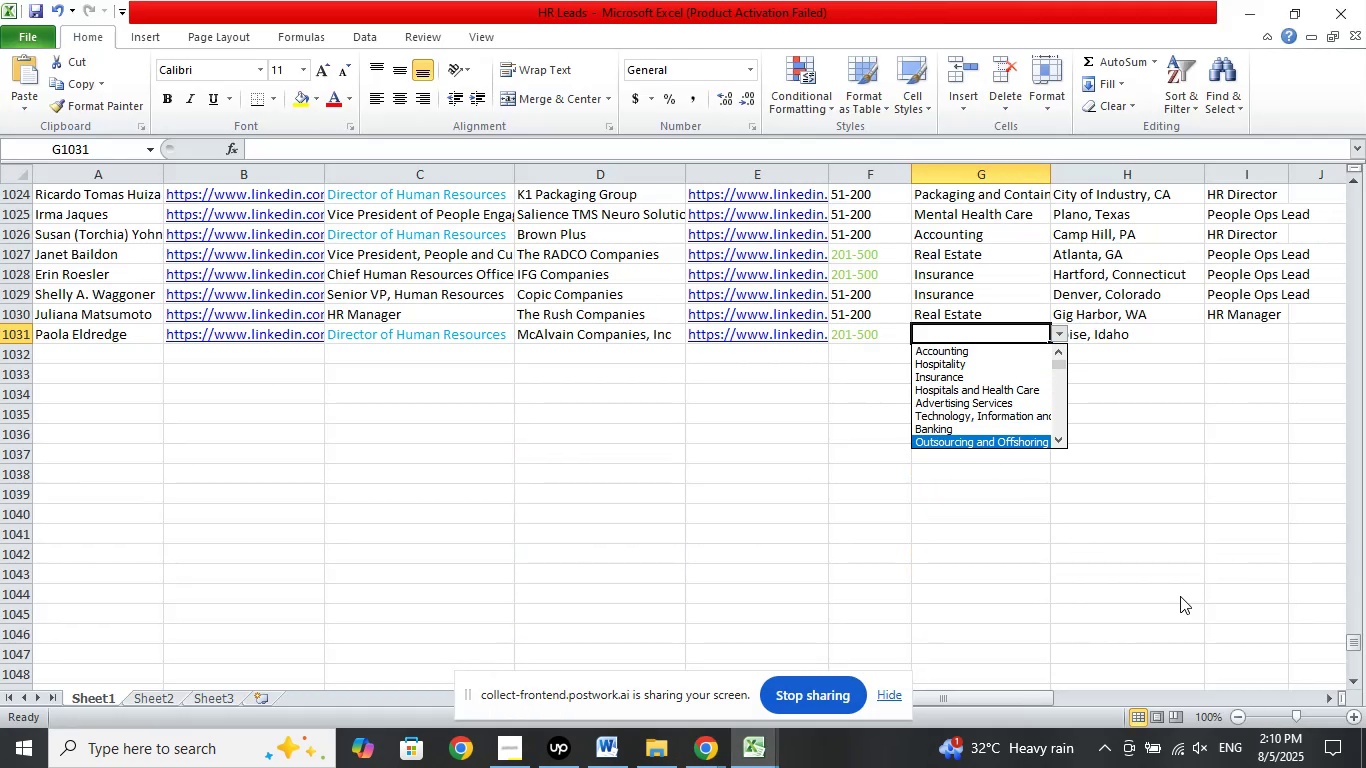 
key(ArrowDown)
 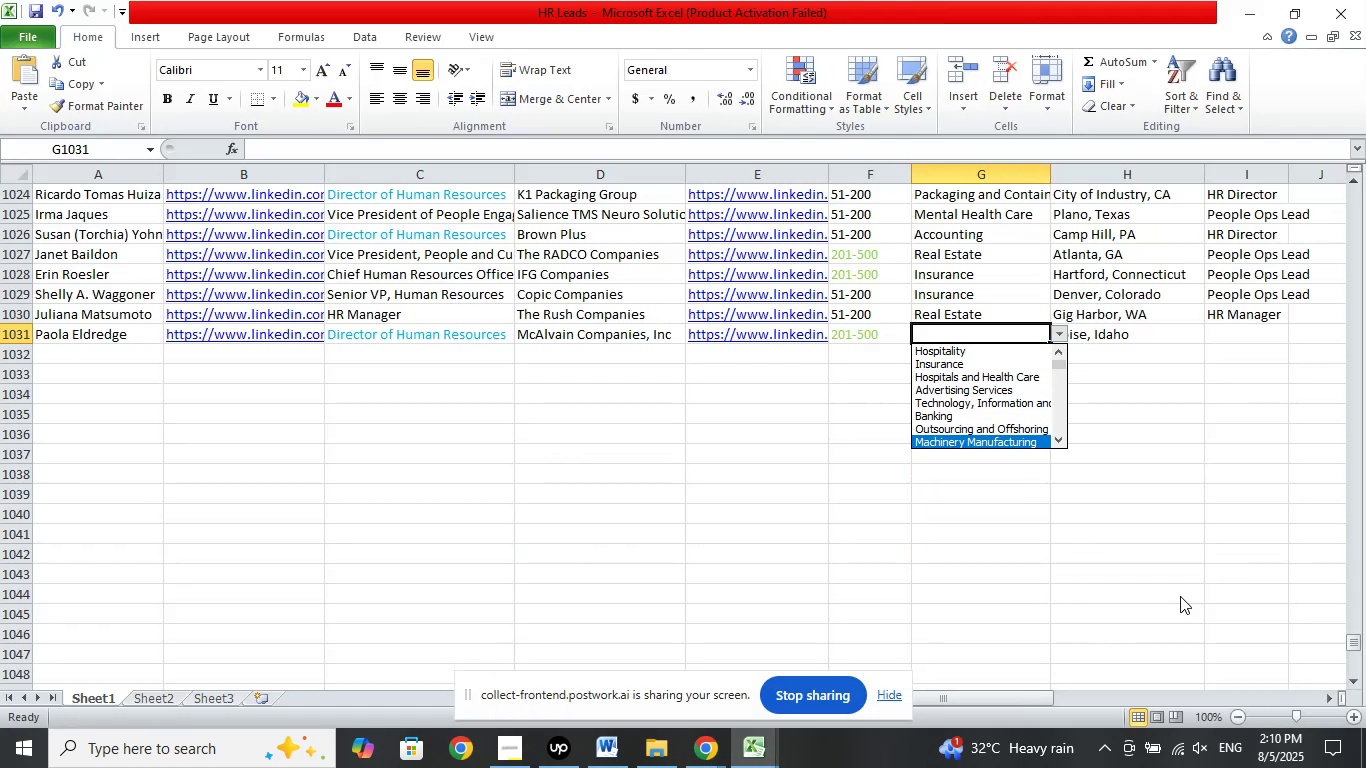 
key(ArrowDown)
 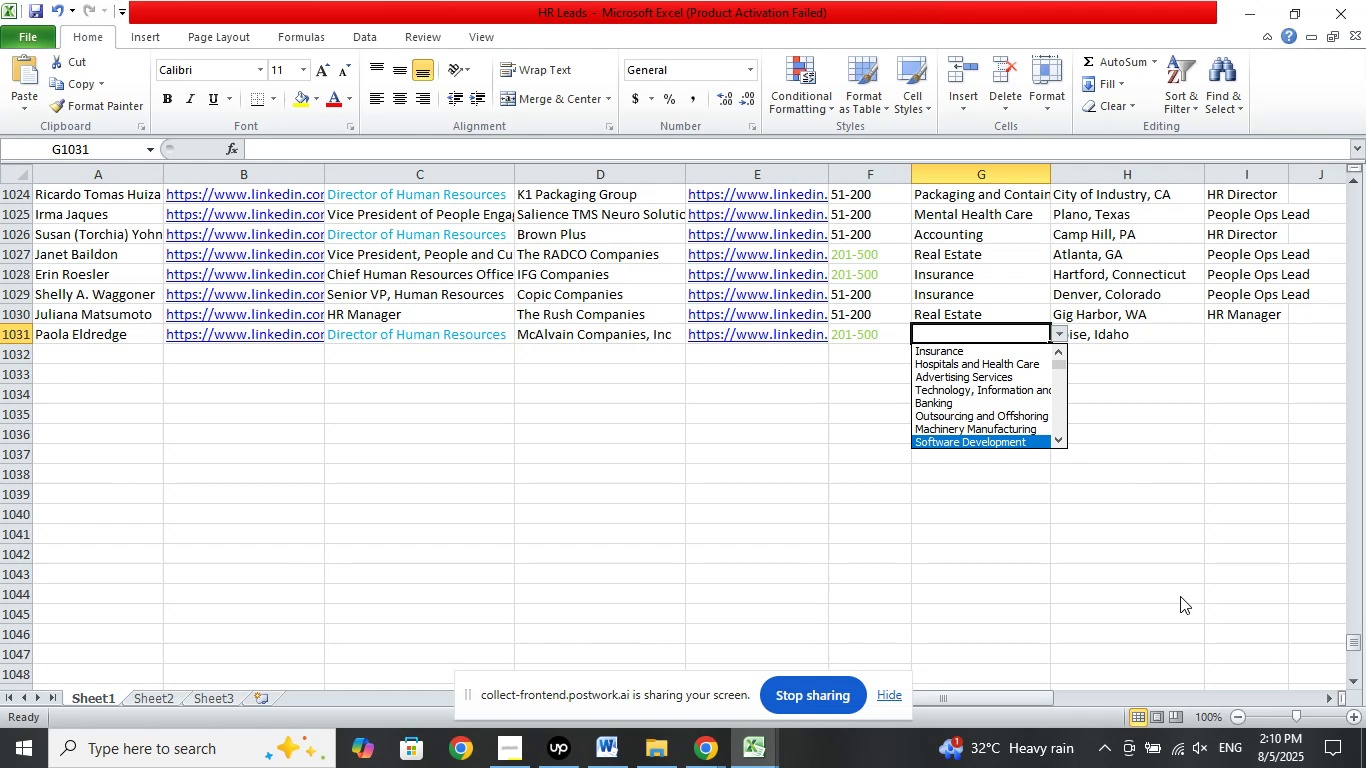 
key(ArrowDown)
 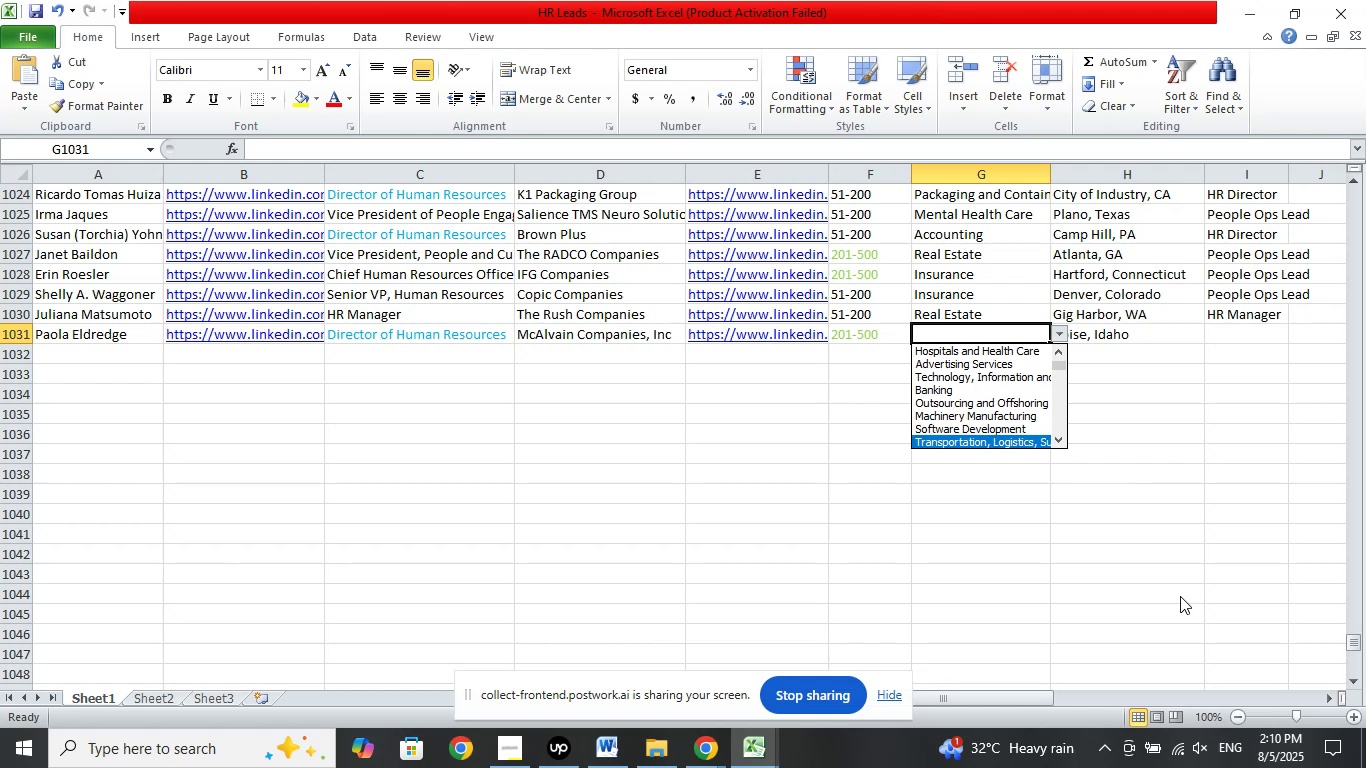 
key(ArrowDown)
 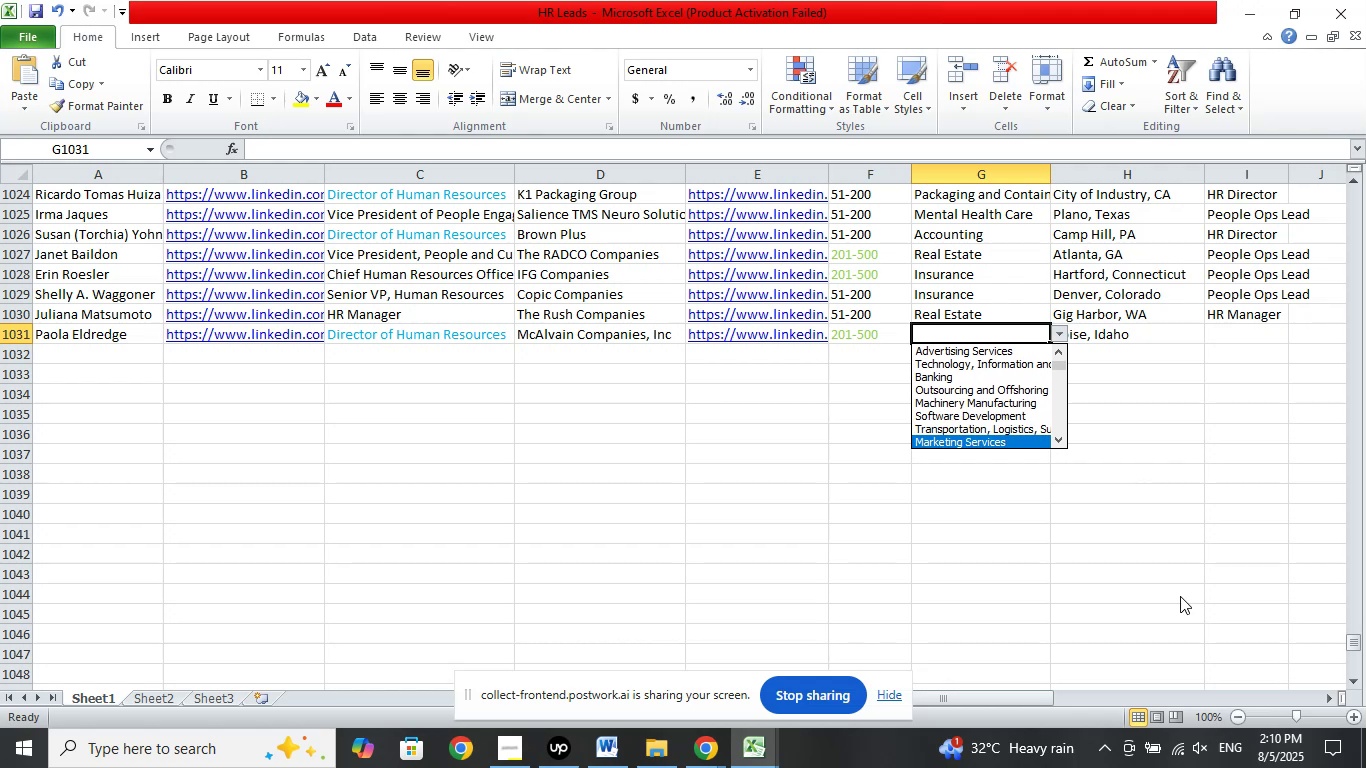 
key(ArrowDown)
 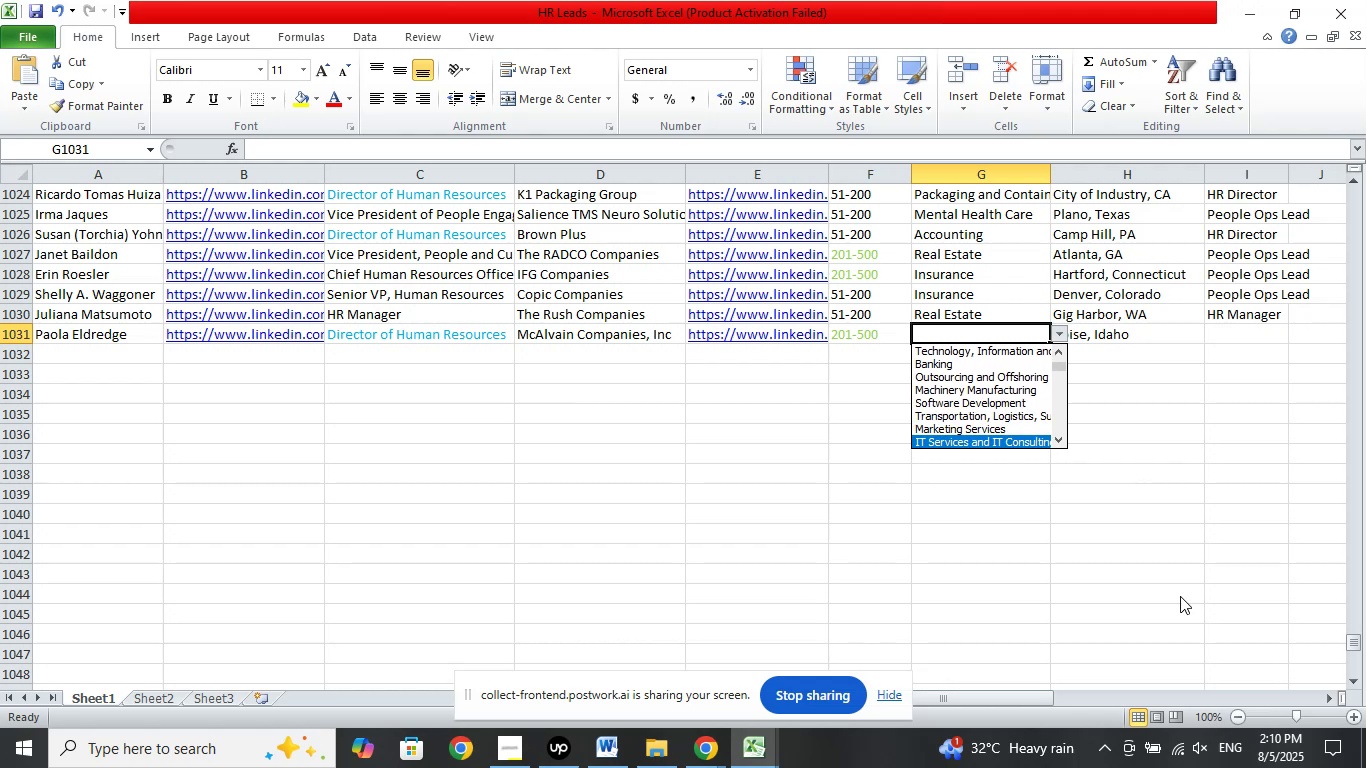 
key(ArrowDown)
 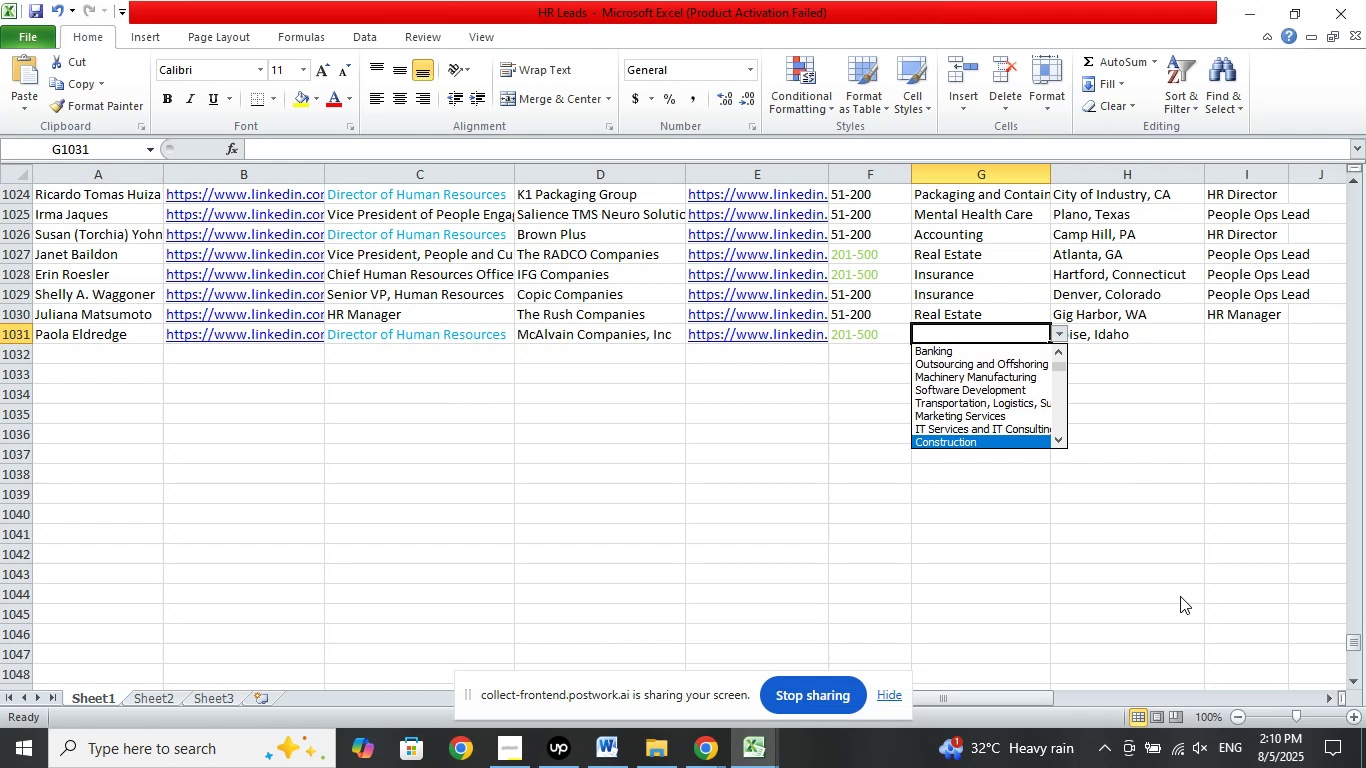 
key(ArrowDown)
 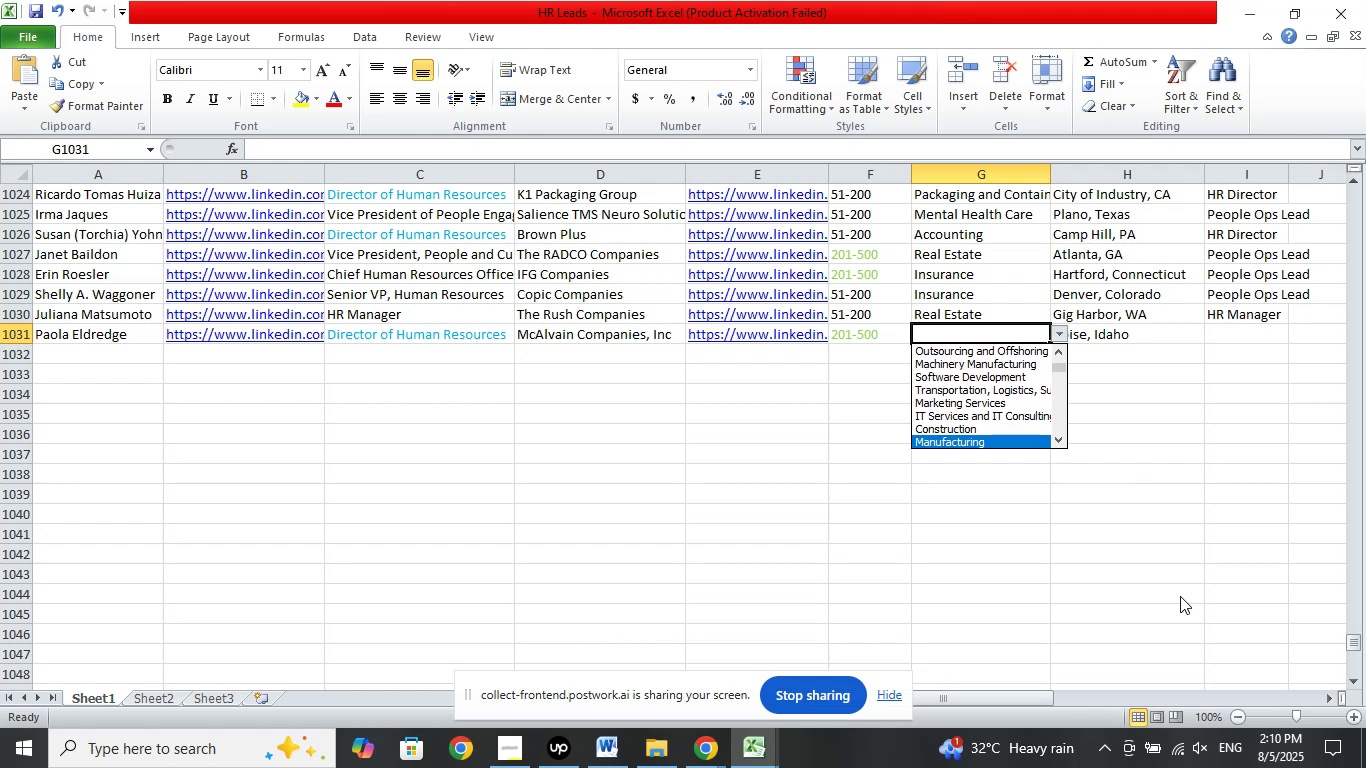 
key(ArrowUp)
 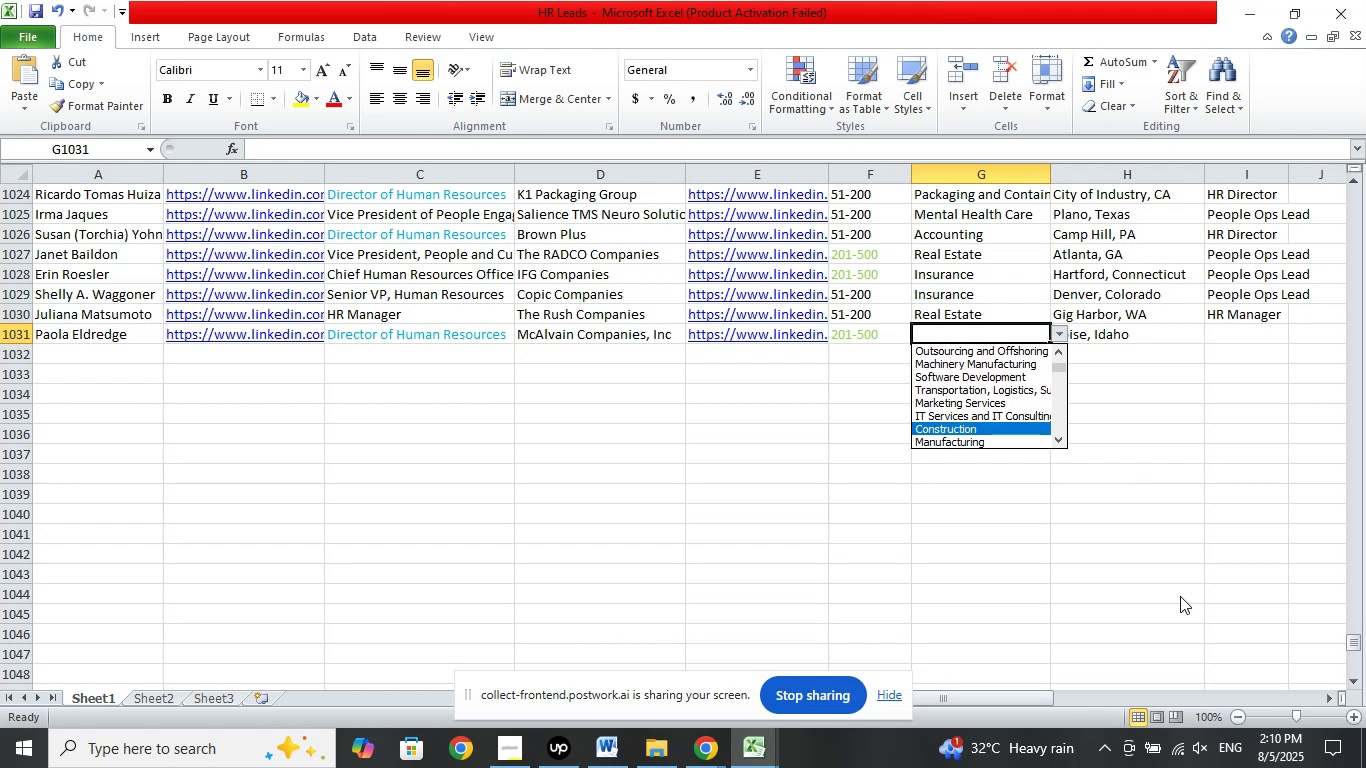 
key(Enter)
 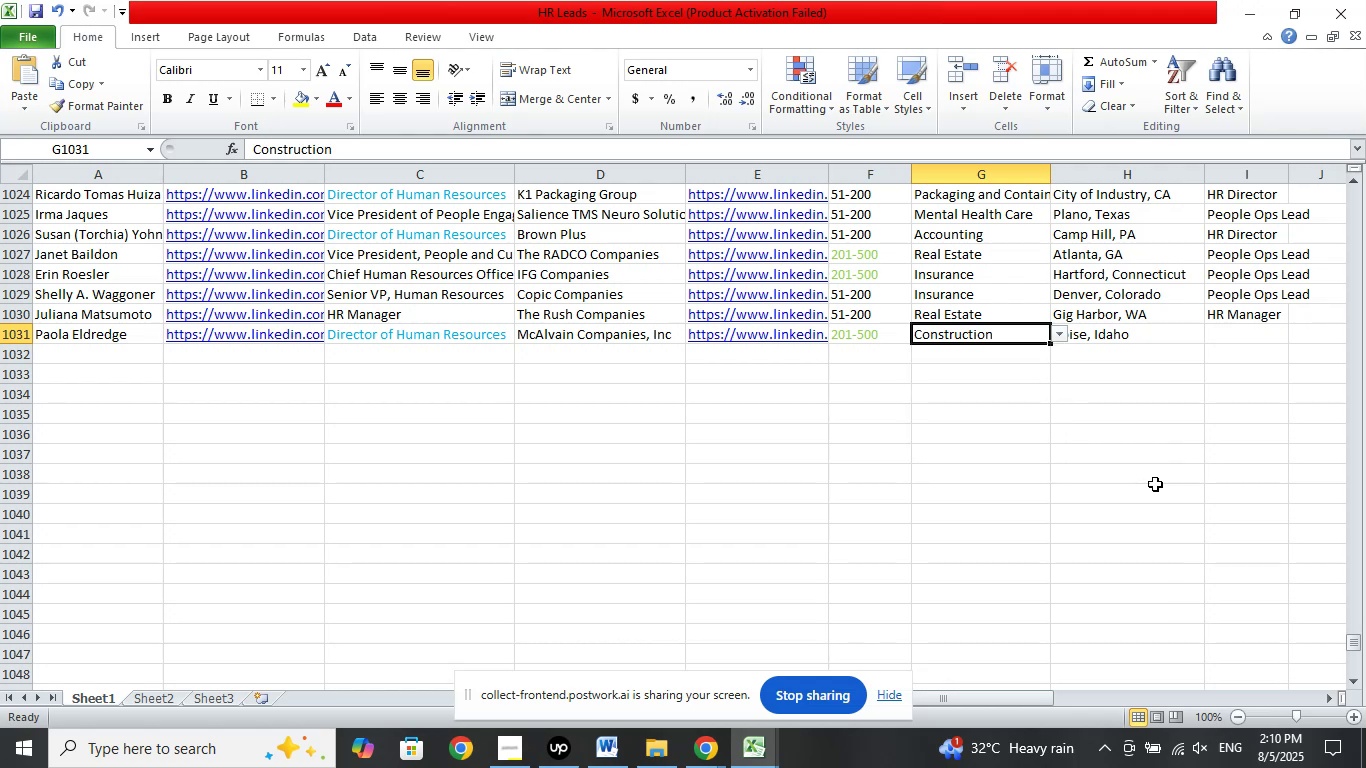 
left_click([1241, 337])
 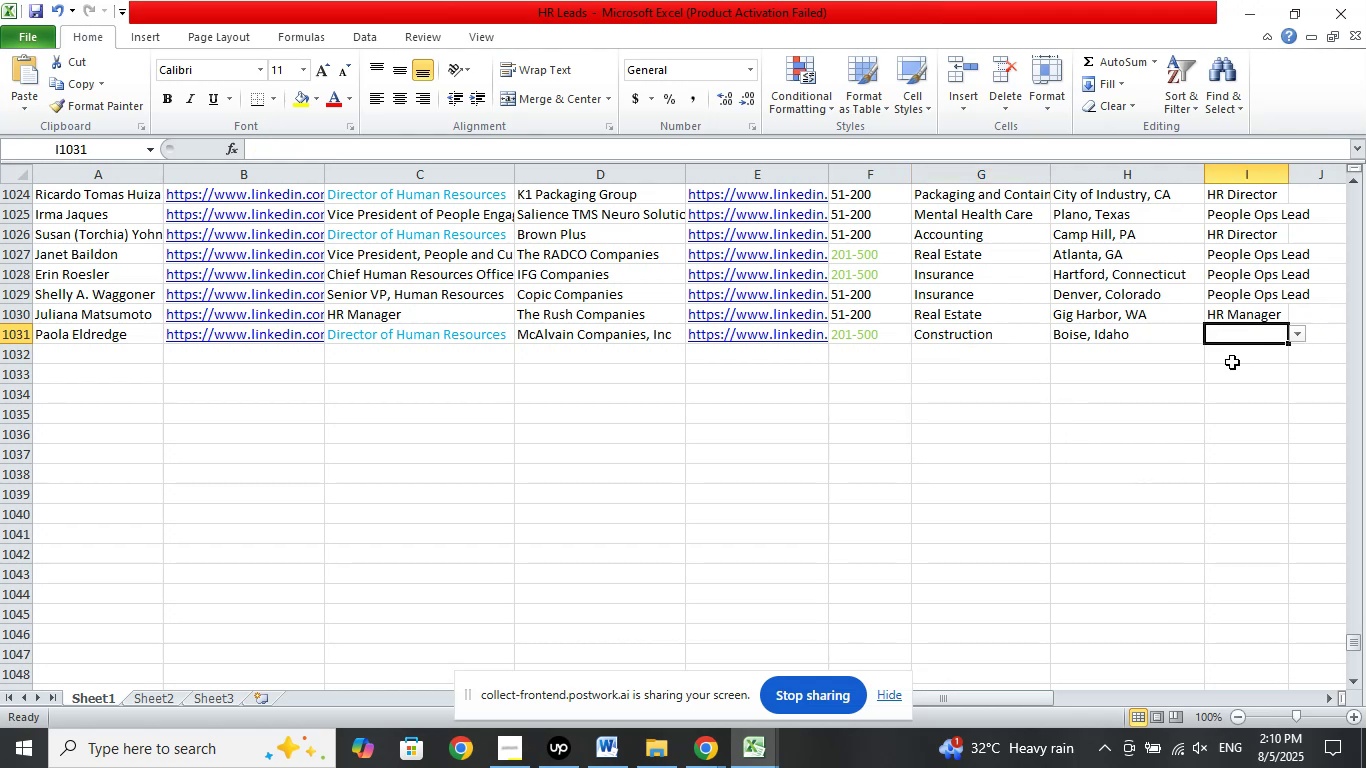 
left_click([1298, 335])
 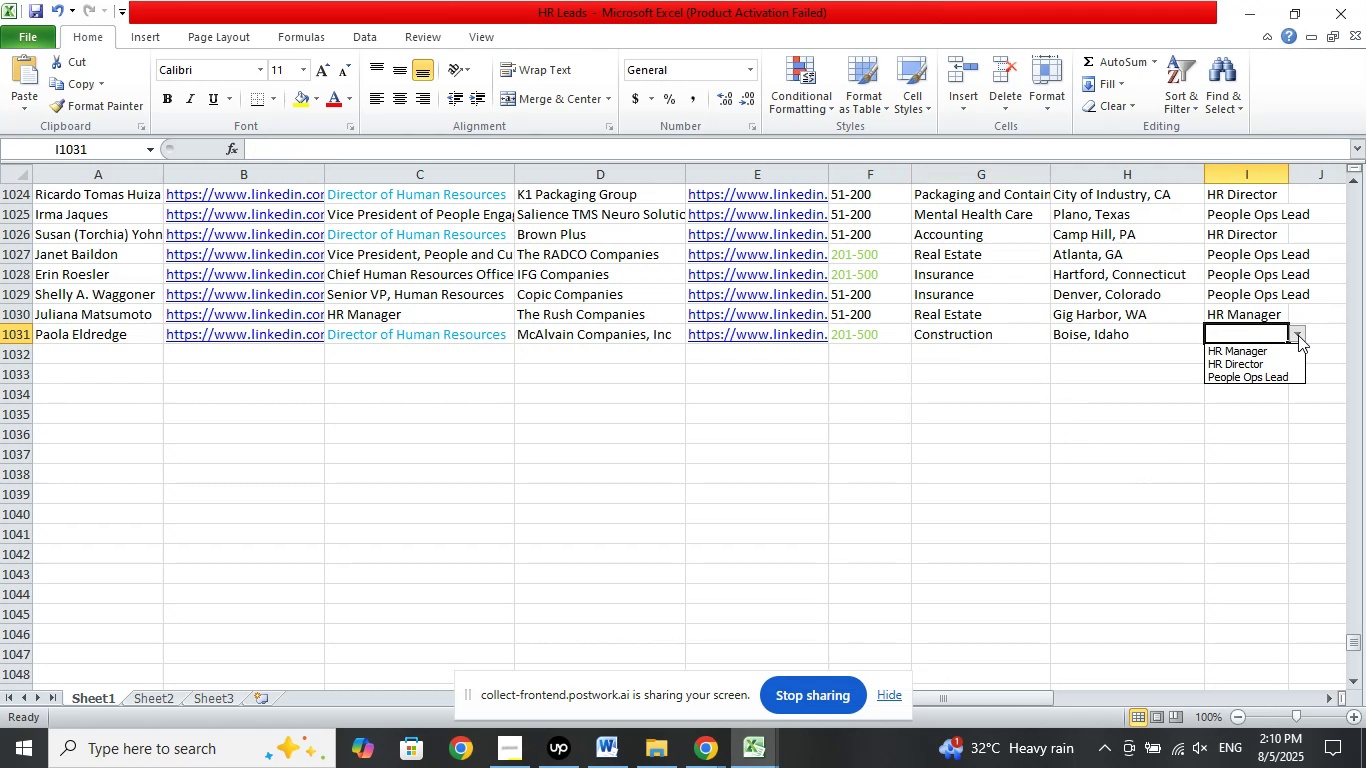 
mouse_move([1252, 357])
 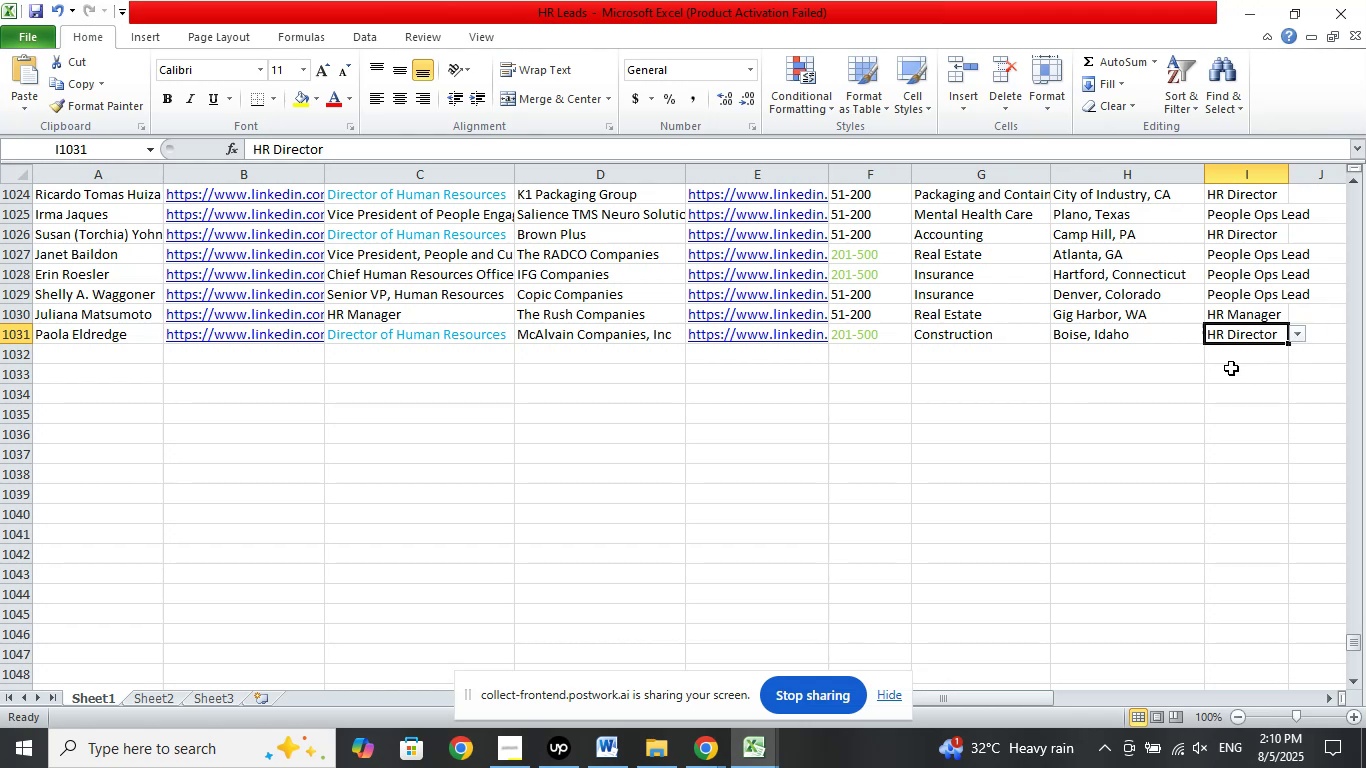 
left_click([1231, 368])
 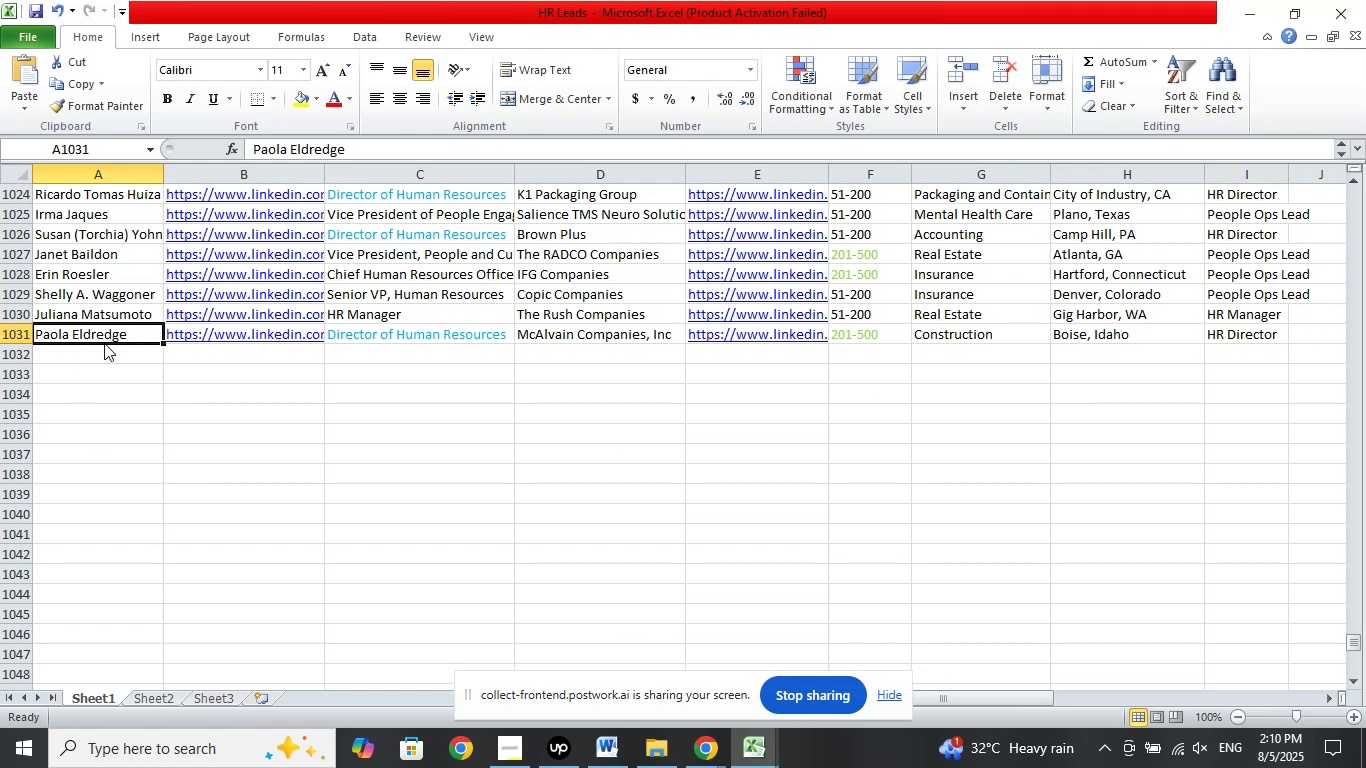 
left_click([105, 349])
 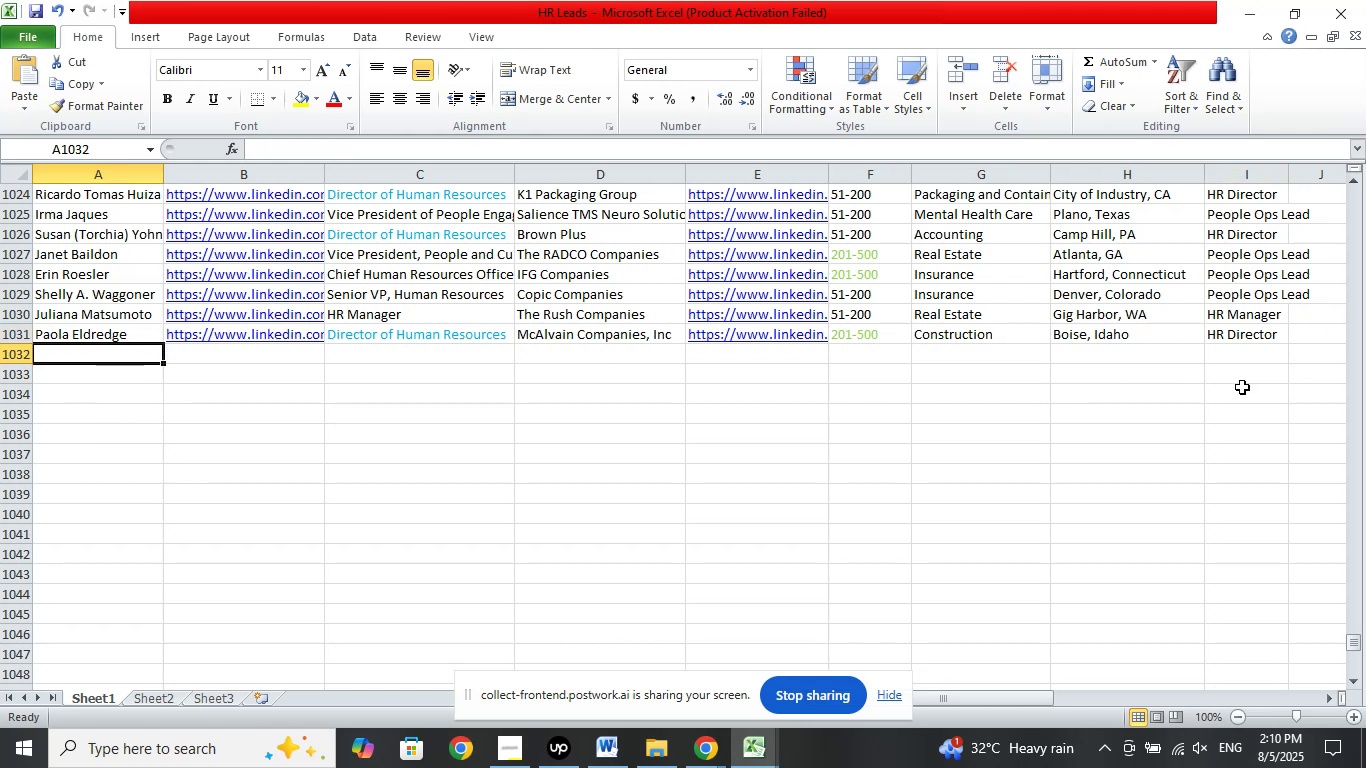 
wait(7.99)
 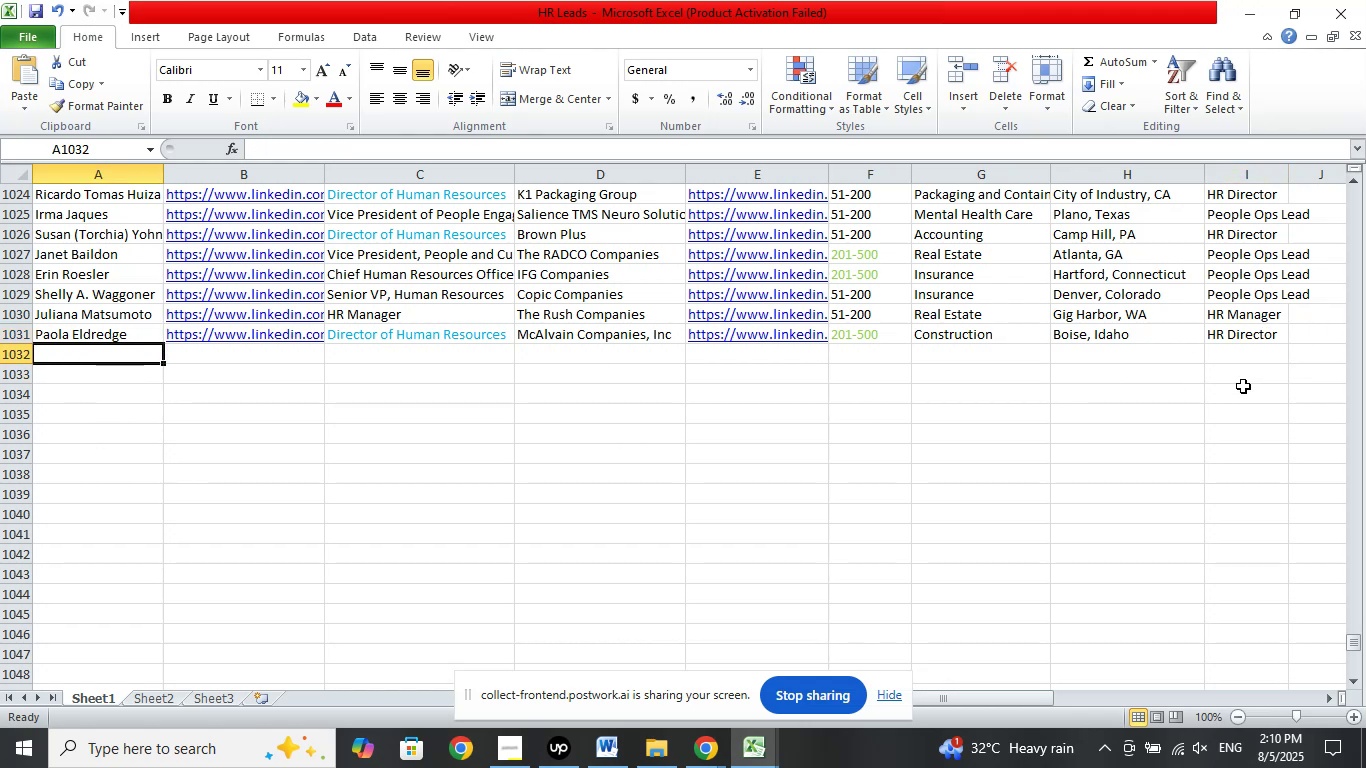 
left_click([689, 741])
 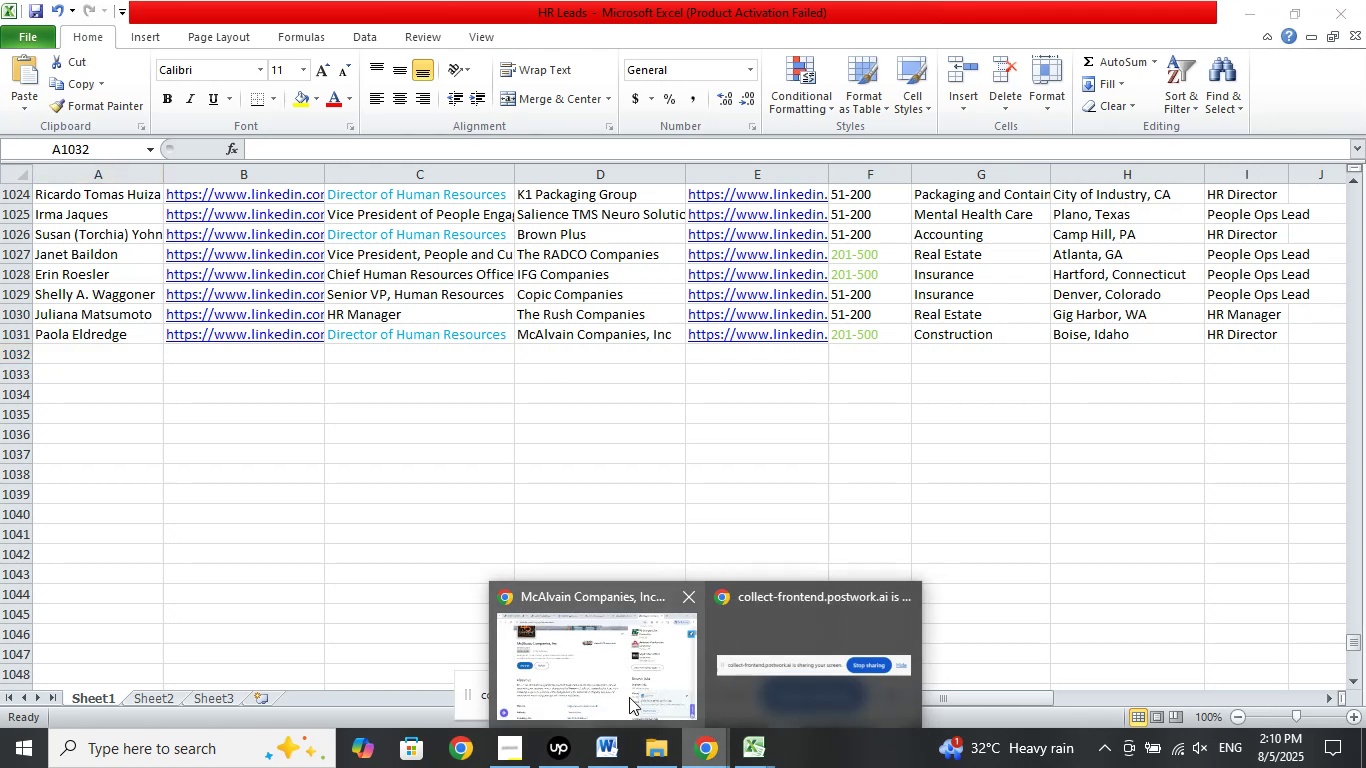 
left_click([608, 685])
 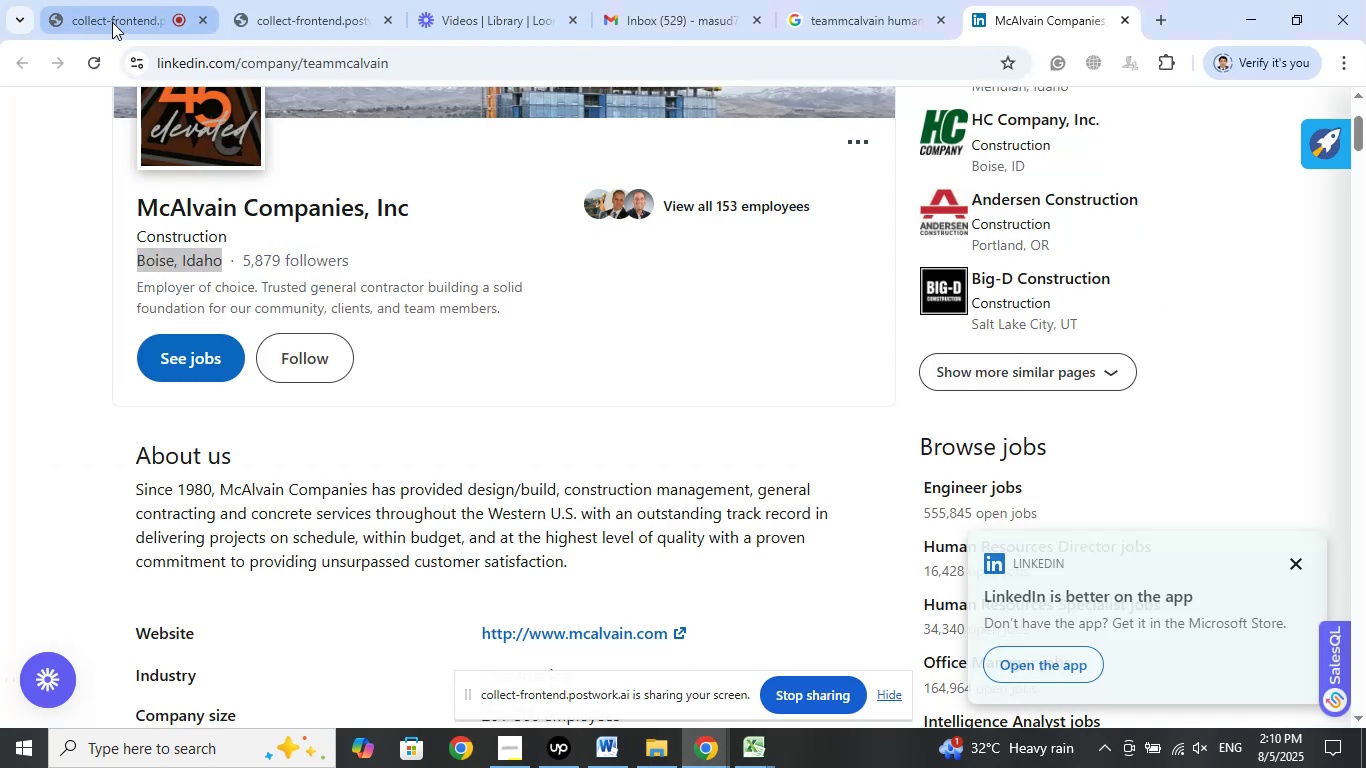 
wait(7.29)
 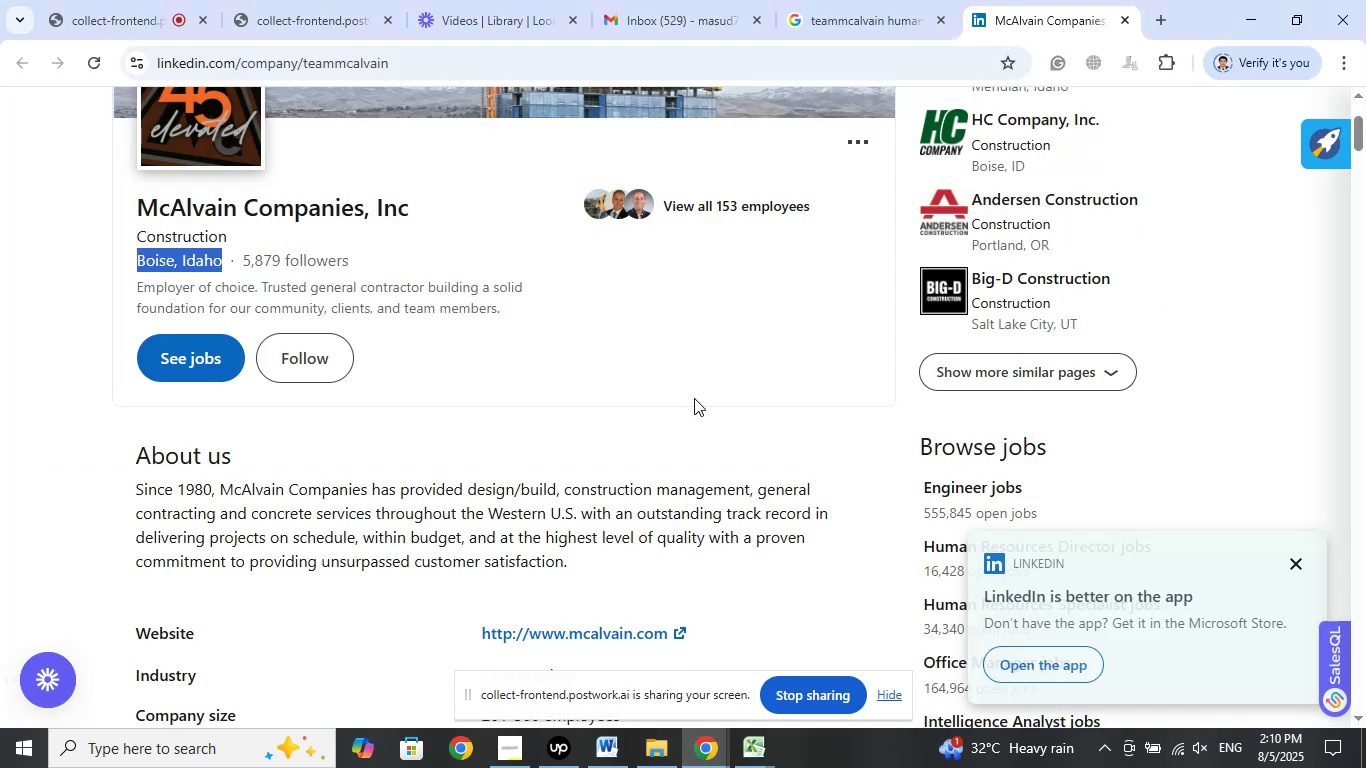 
left_click([284, 27])
 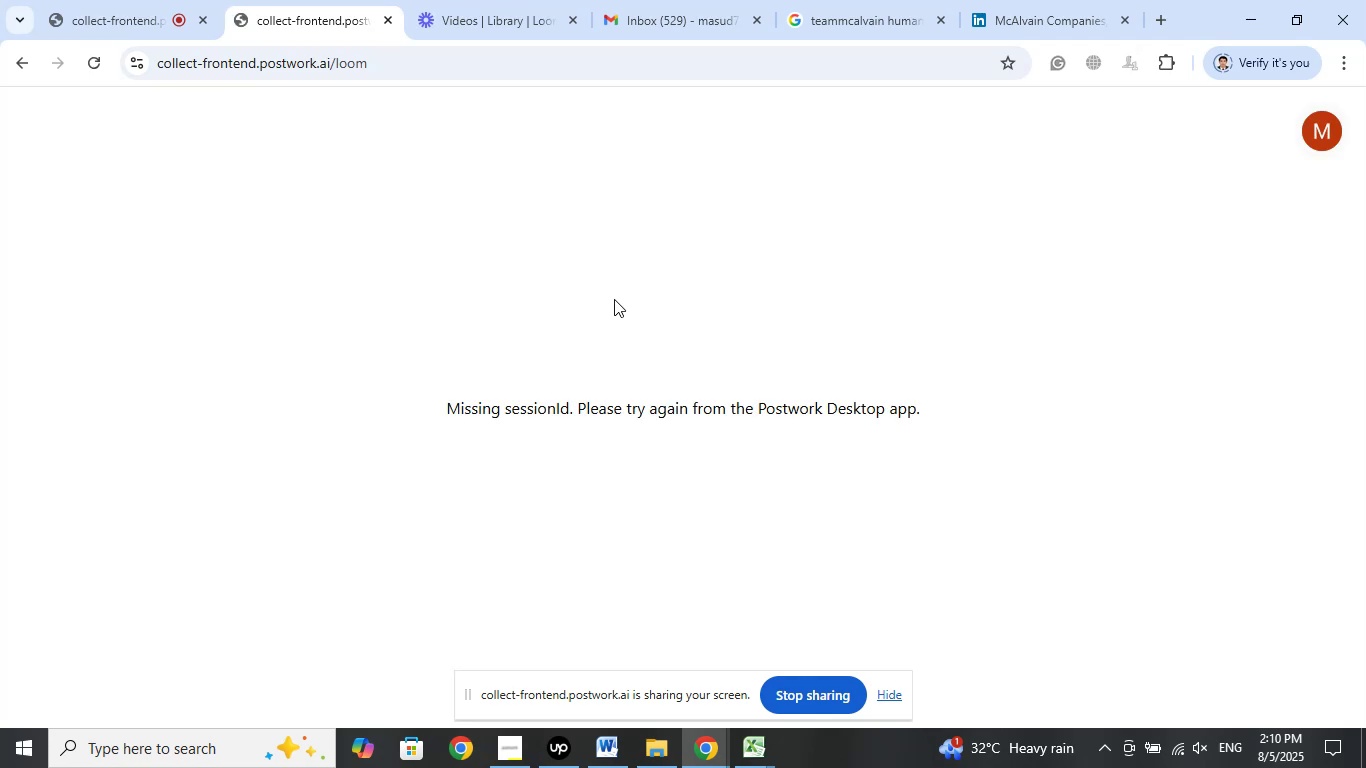 
left_click([461, 16])
 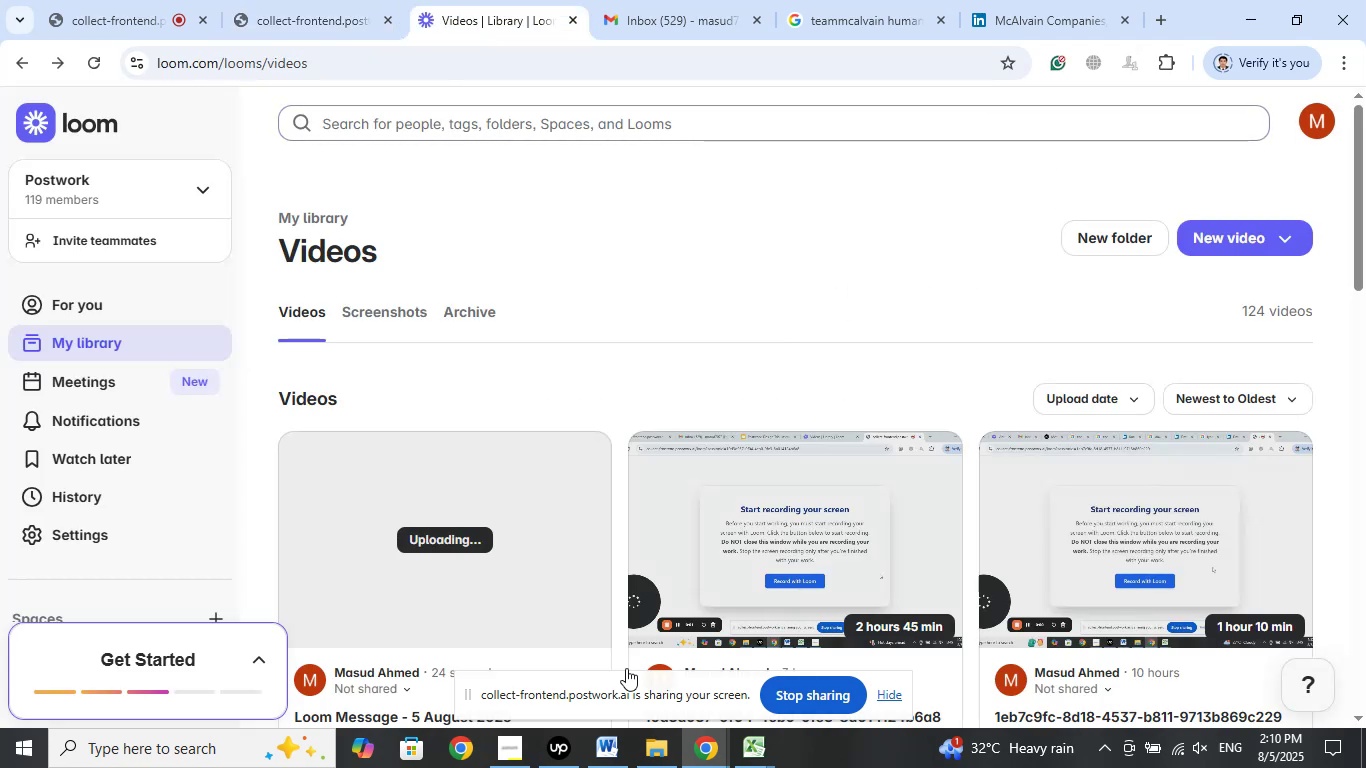 
left_click([511, 747])
 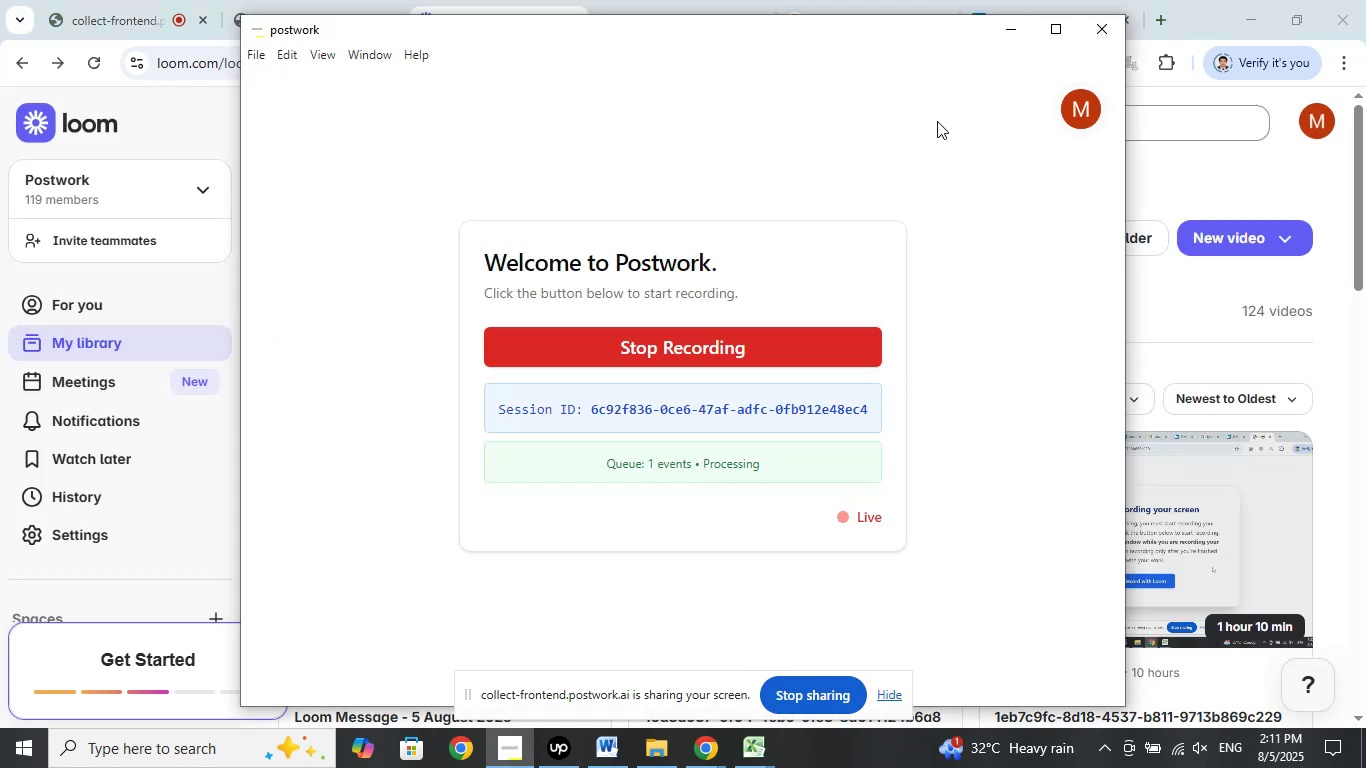 
left_click([1006, 35])
 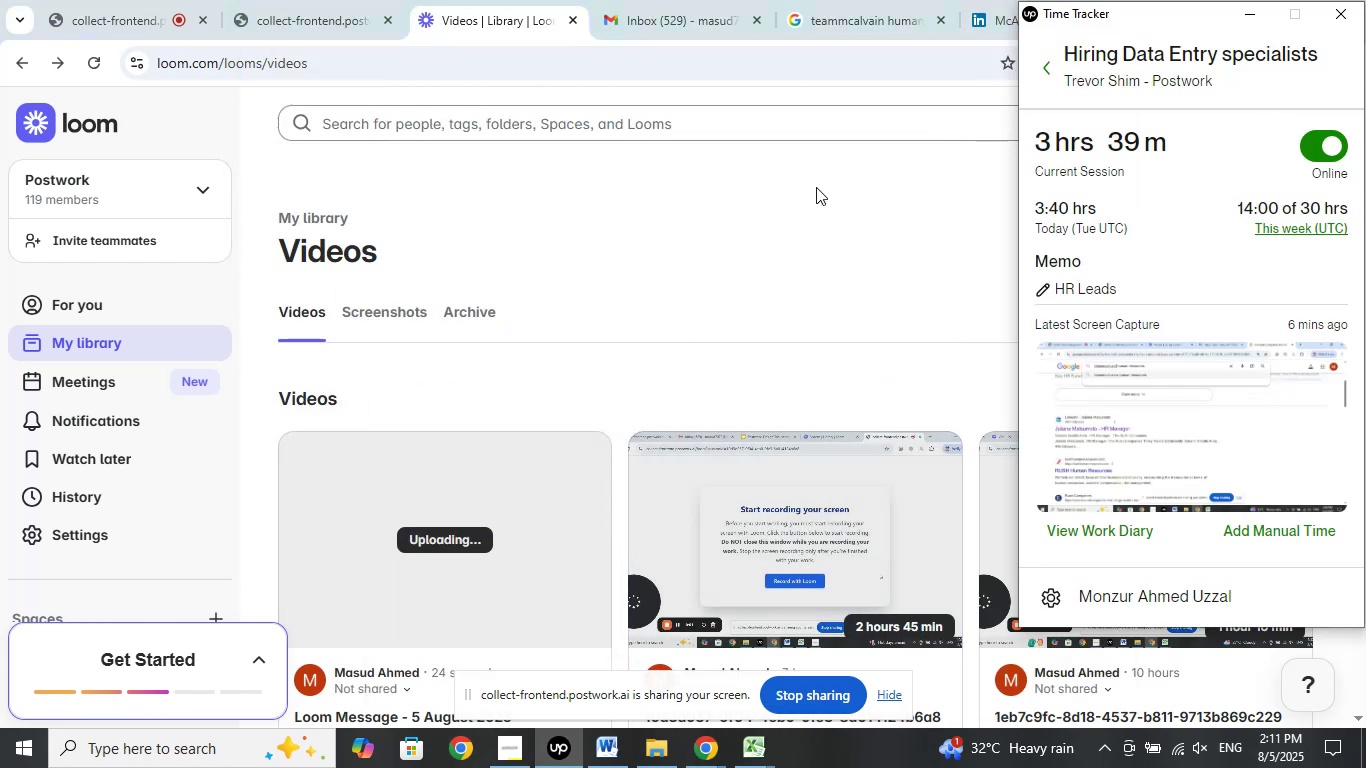 
left_click([1246, 12])
 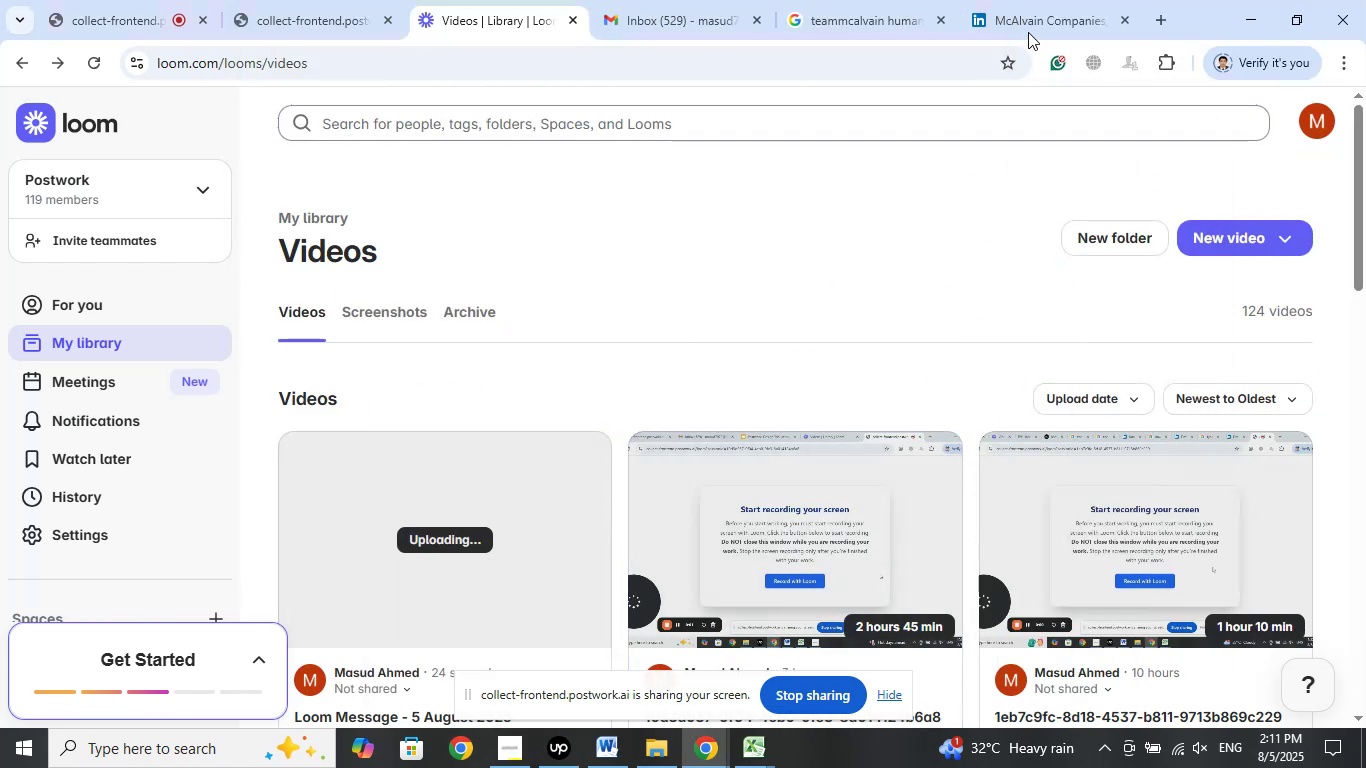 
left_click([1033, 20])
 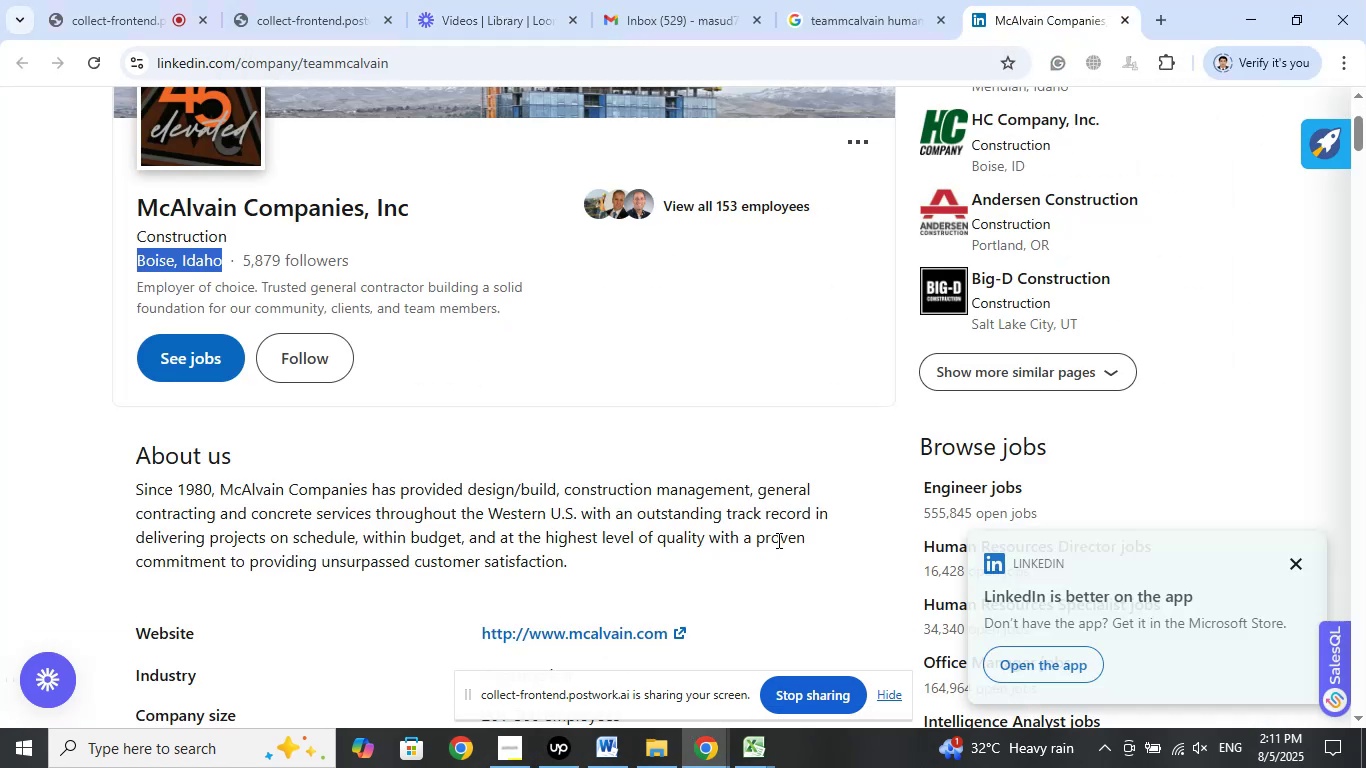 
wait(8.15)
 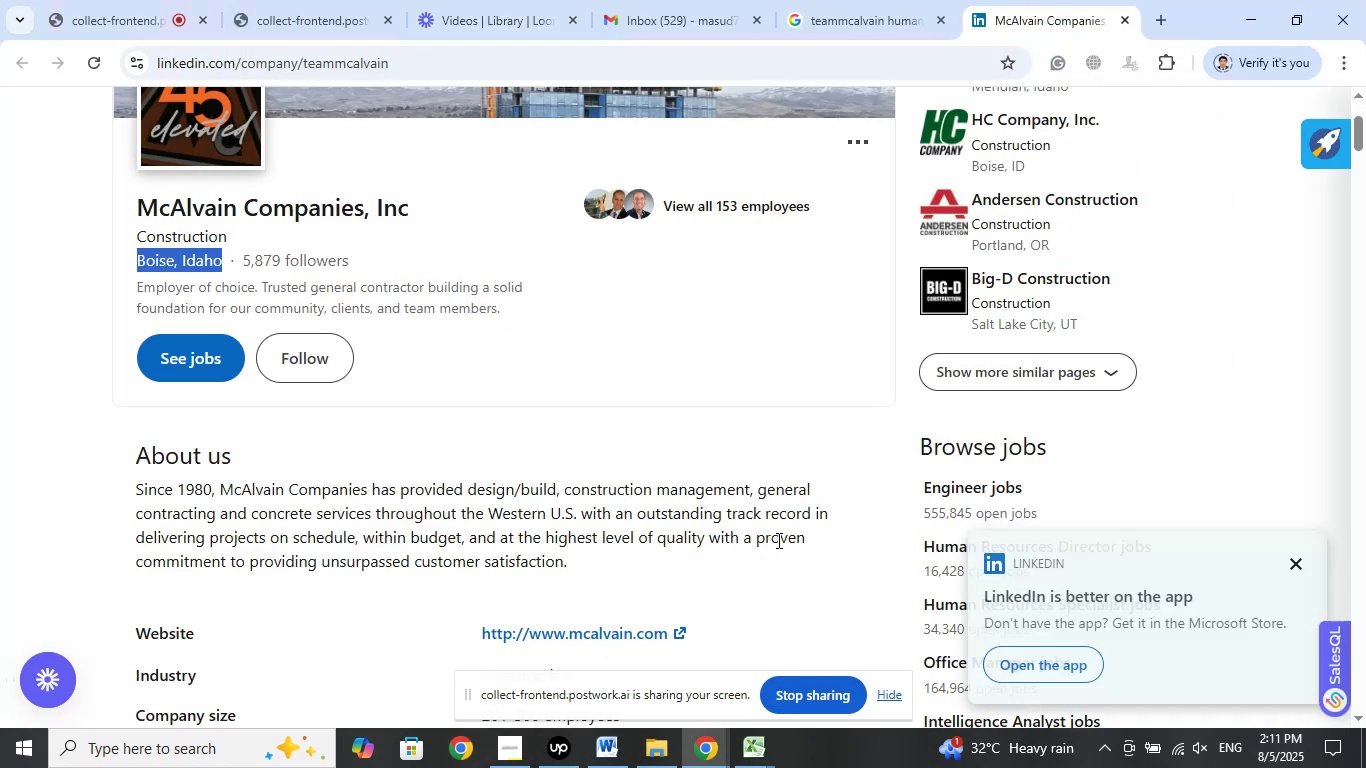 
left_click([1127, 17])
 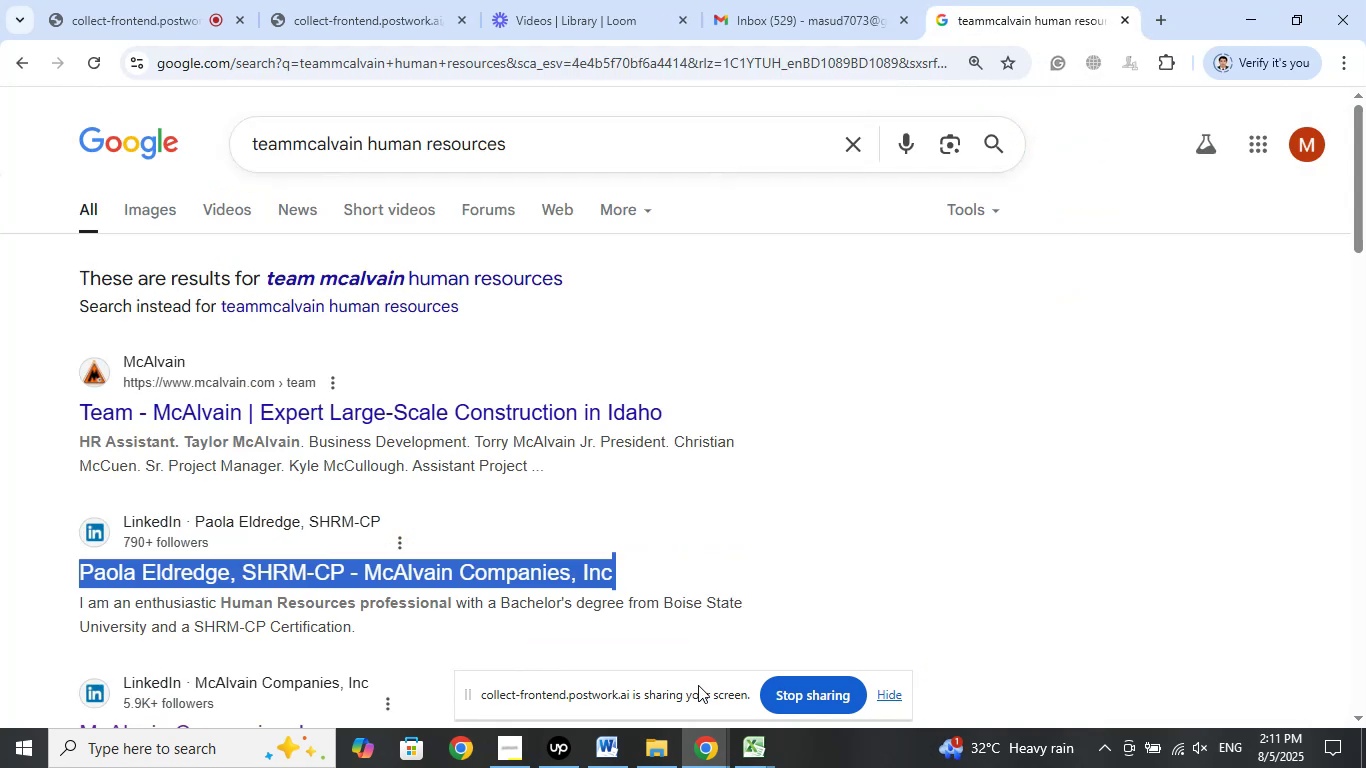 
left_click([763, 757])
 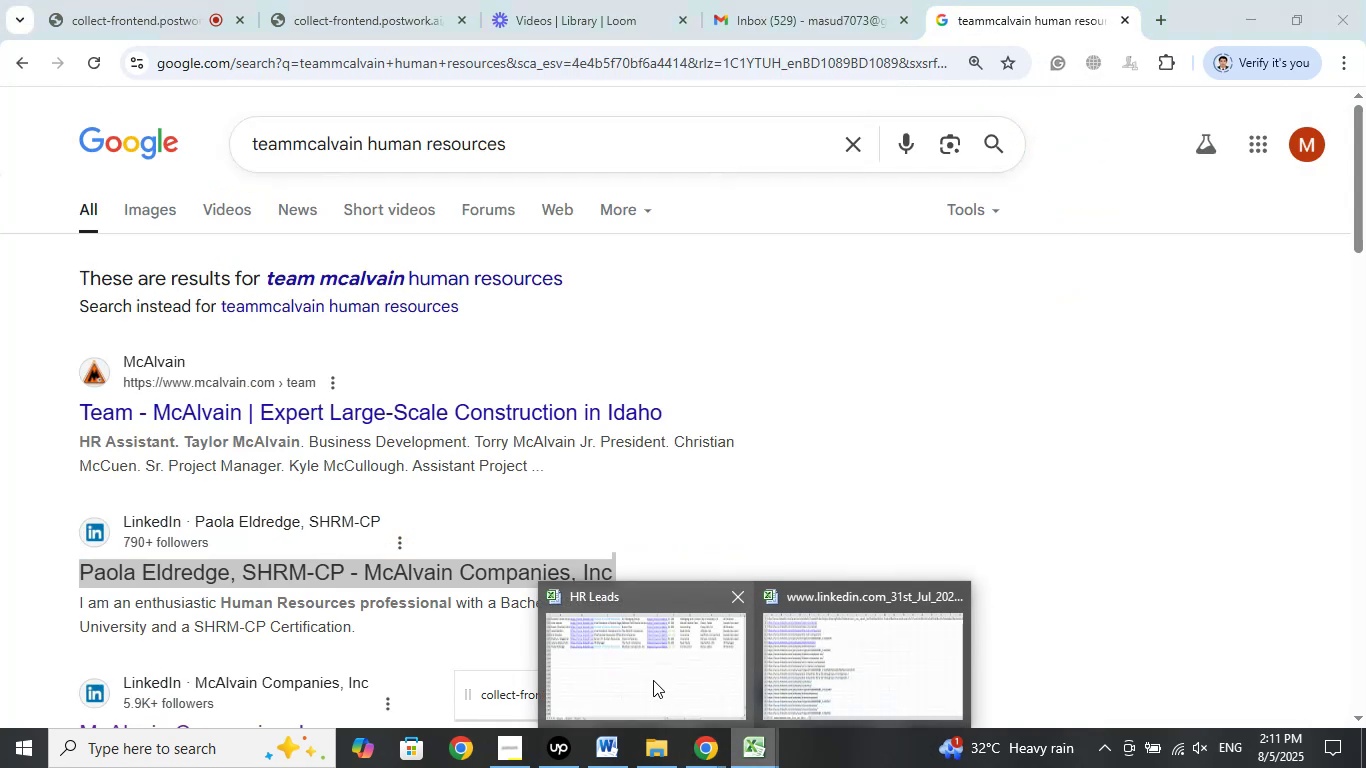 
left_click([653, 680])
 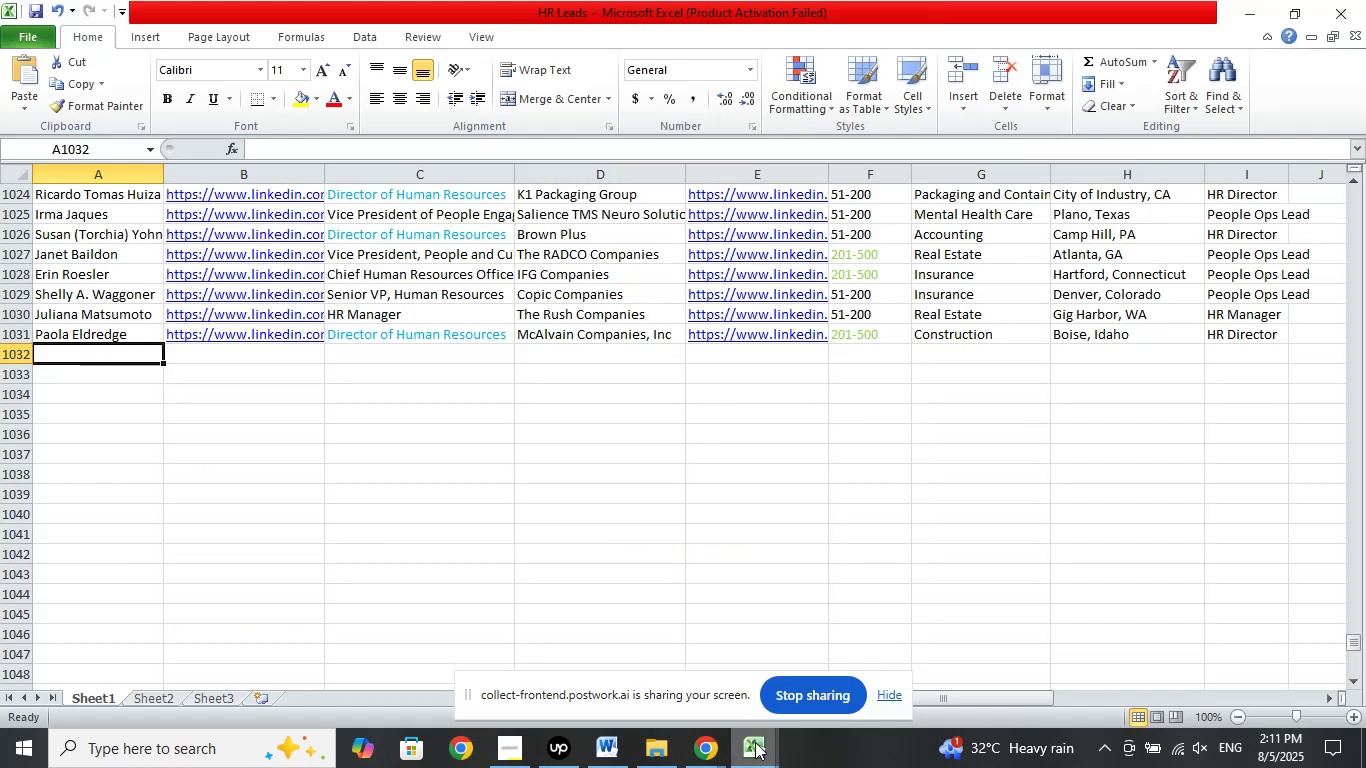 
left_click([759, 756])
 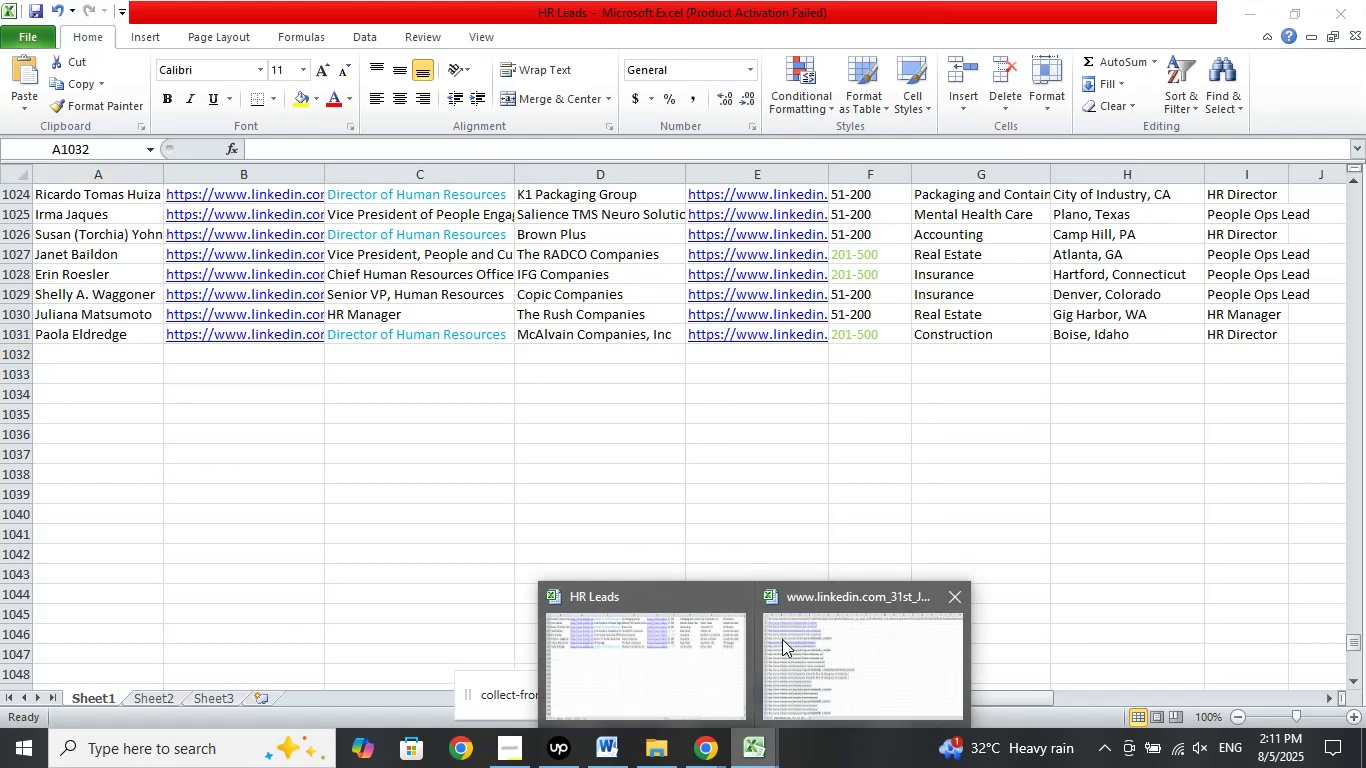 
left_click([782, 639])
 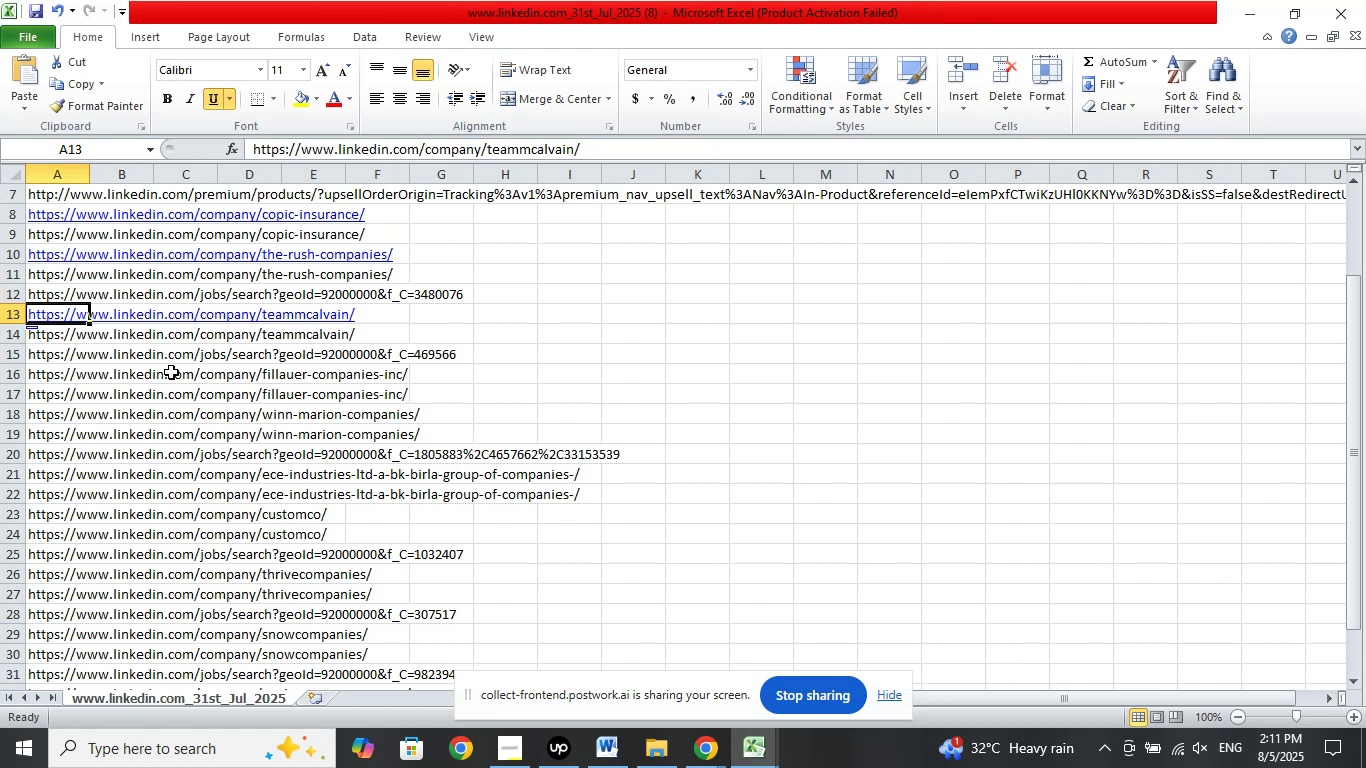 
scroll: coordinate [819, 411], scroll_direction: down, amount: 1.0
 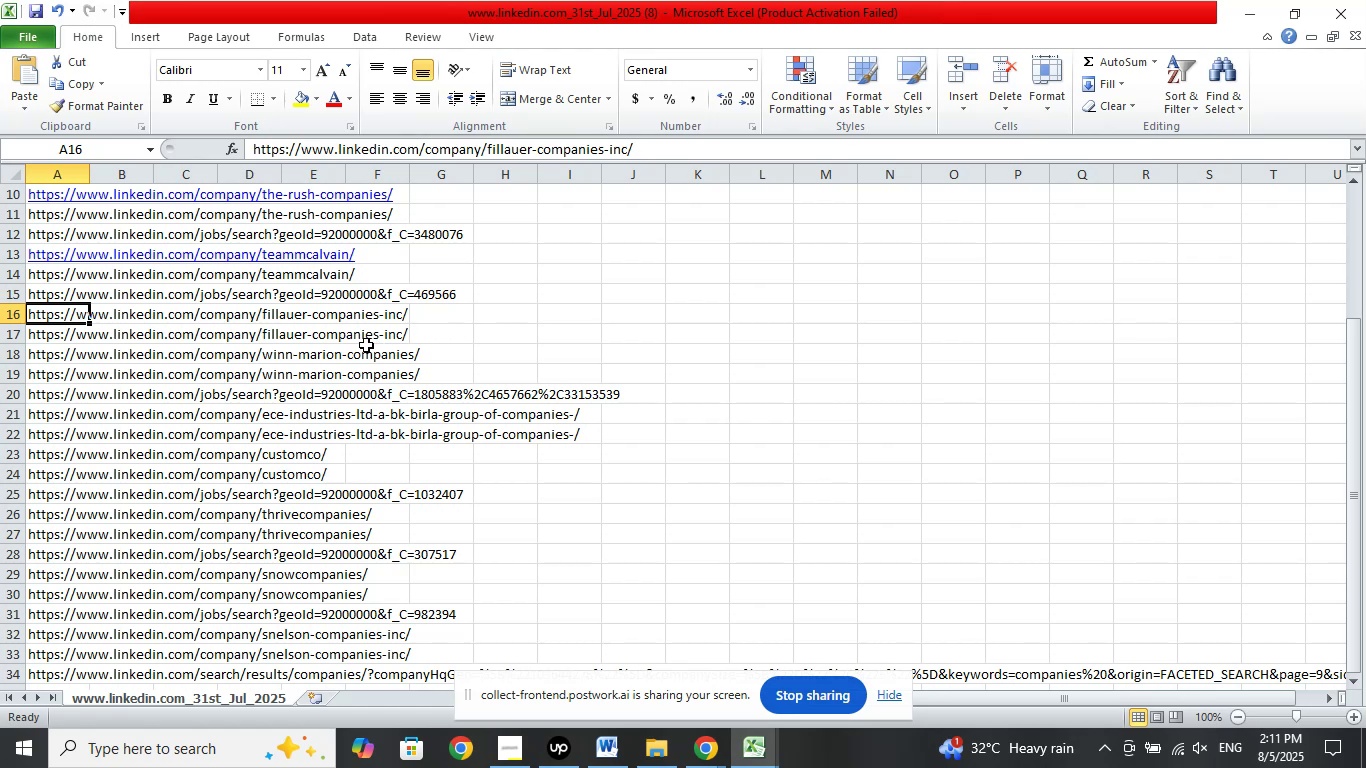 
wait(15.26)
 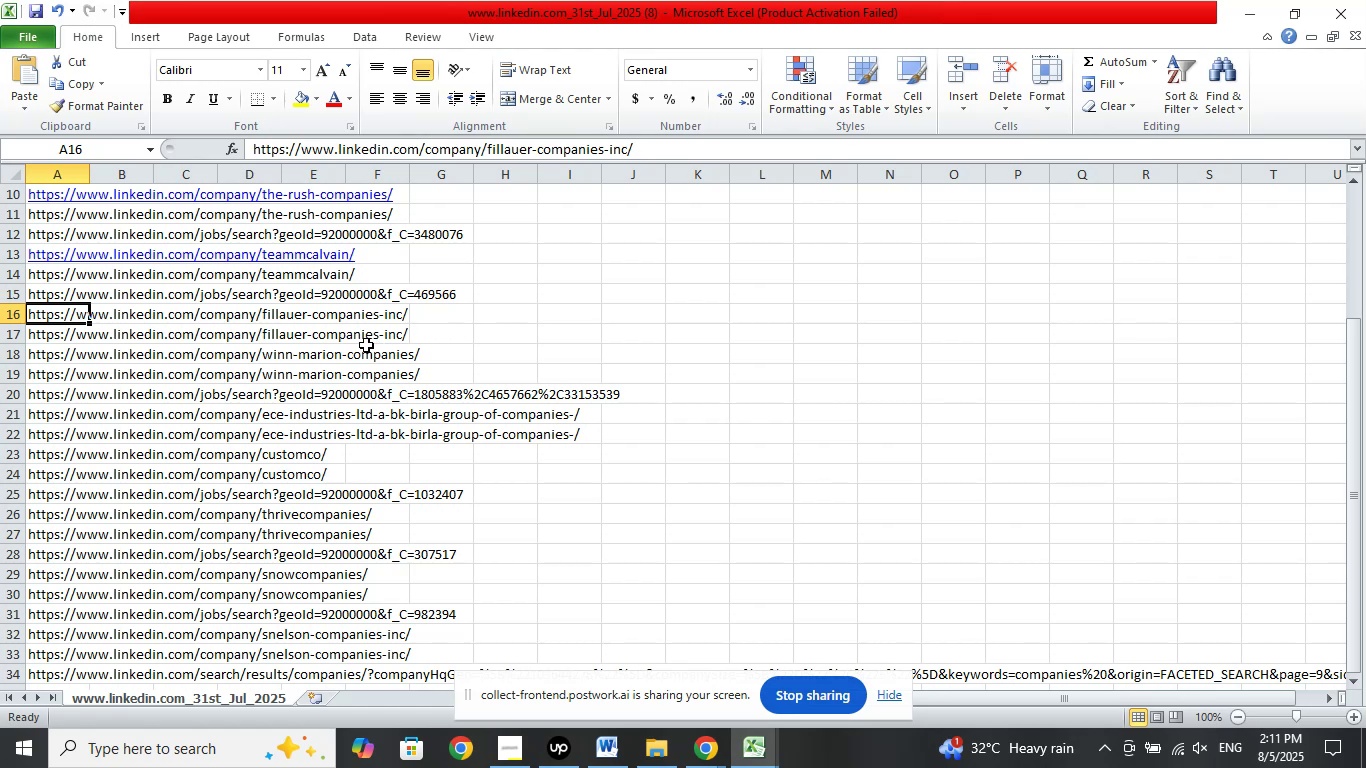 
left_click_drag(start_coordinate=[628, 148], to_coordinate=[487, 152])
 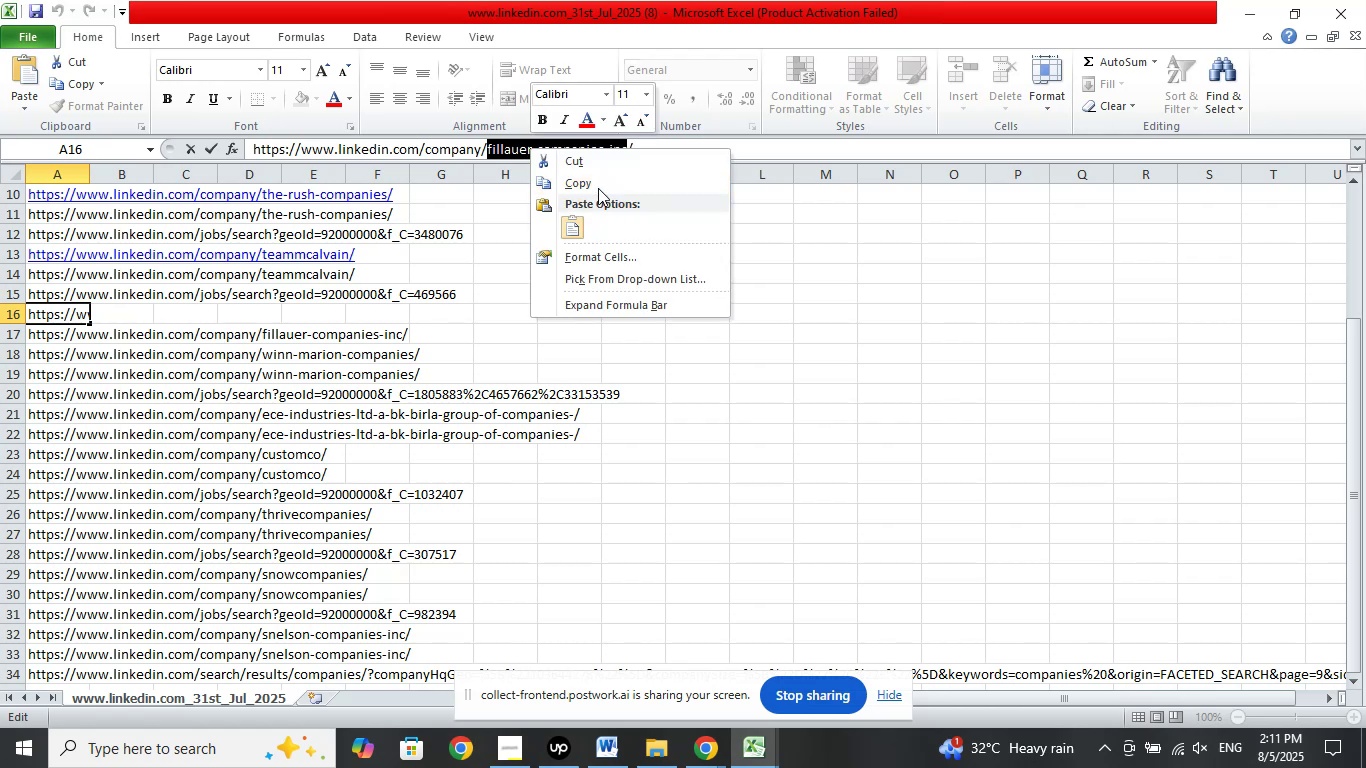 
left_click([597, 185])
 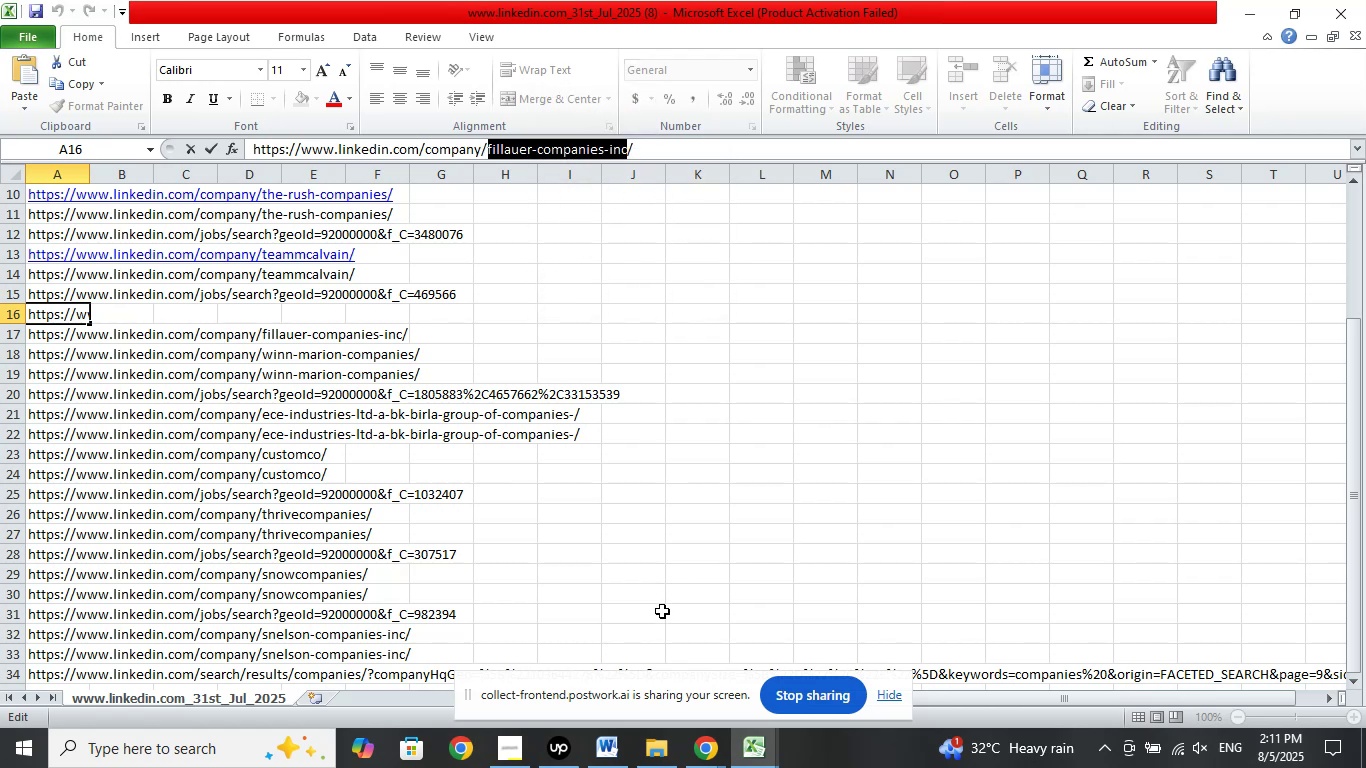 
left_click([443, 338])
 